 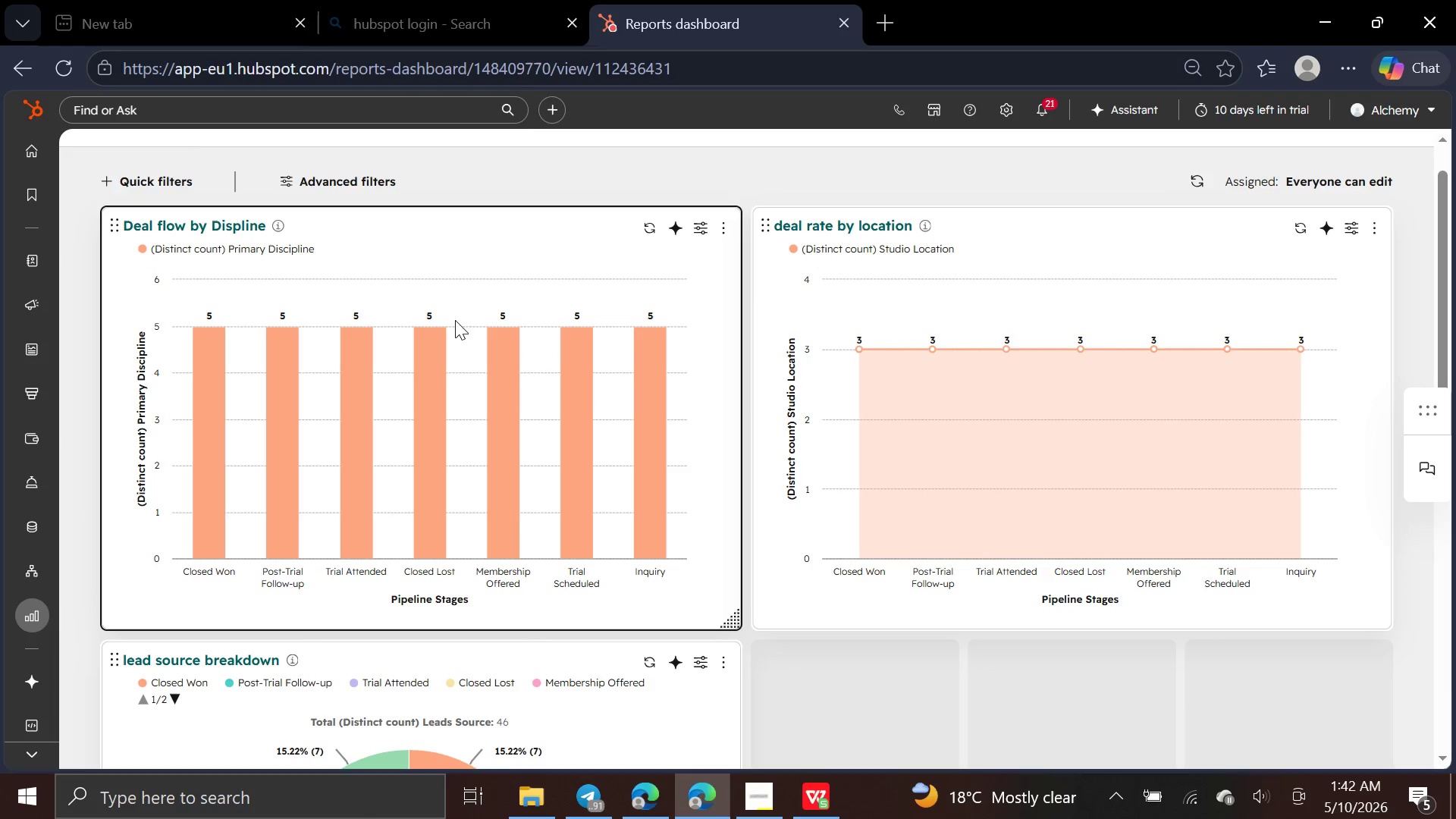 
left_click([704, 219])
 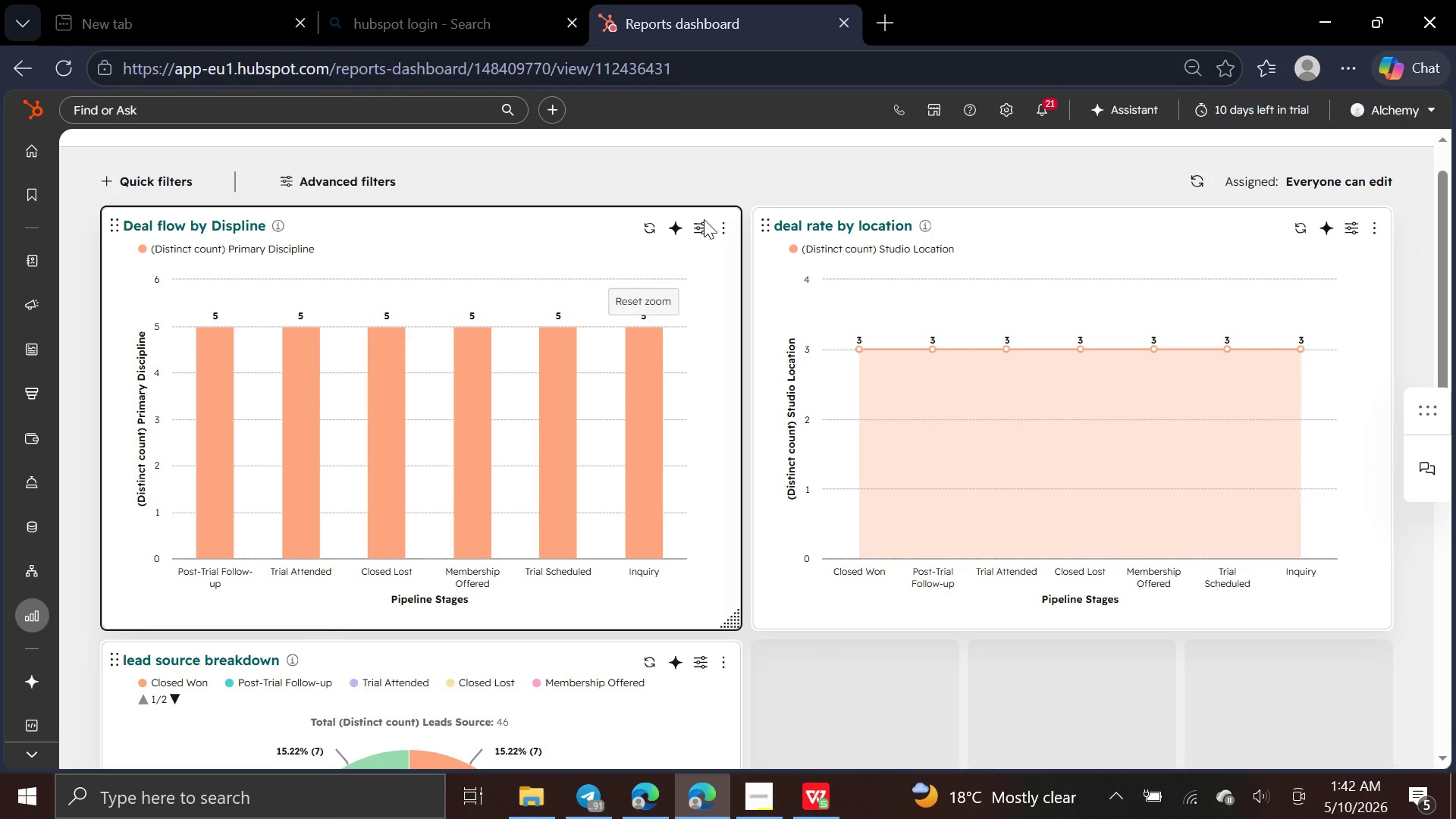 
wait(6.02)
 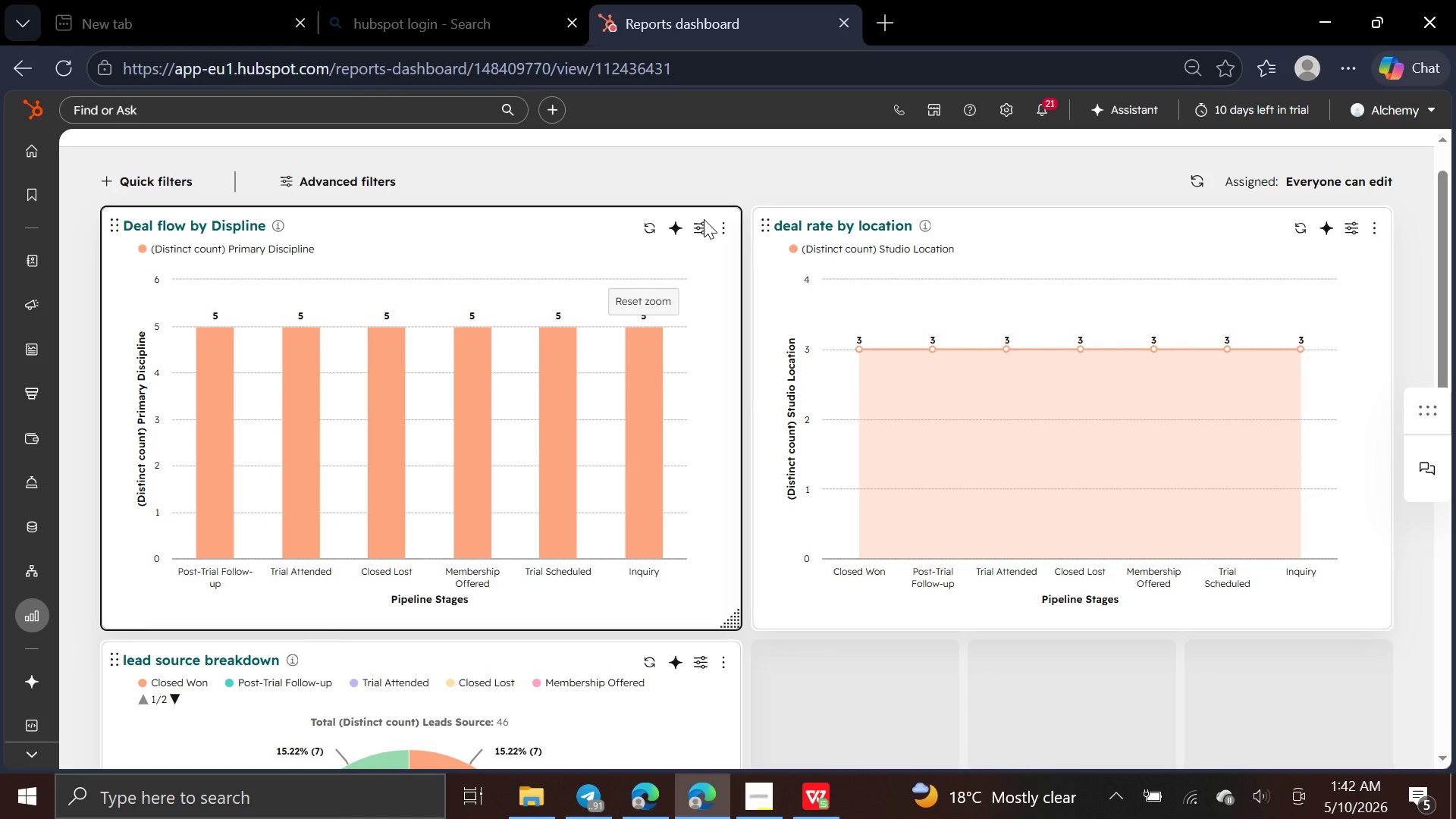 
left_click([699, 229])
 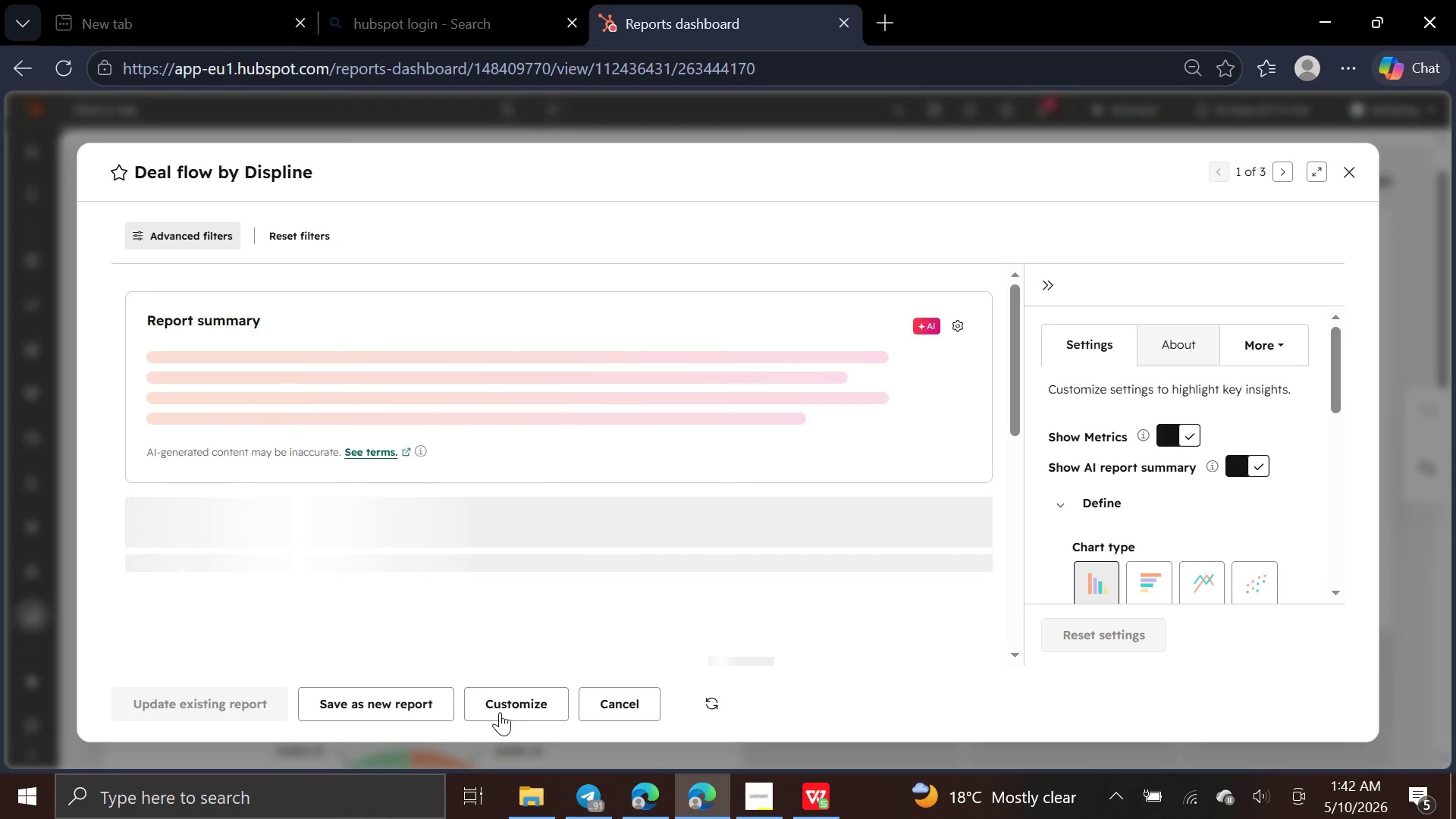 
left_click([500, 712])
 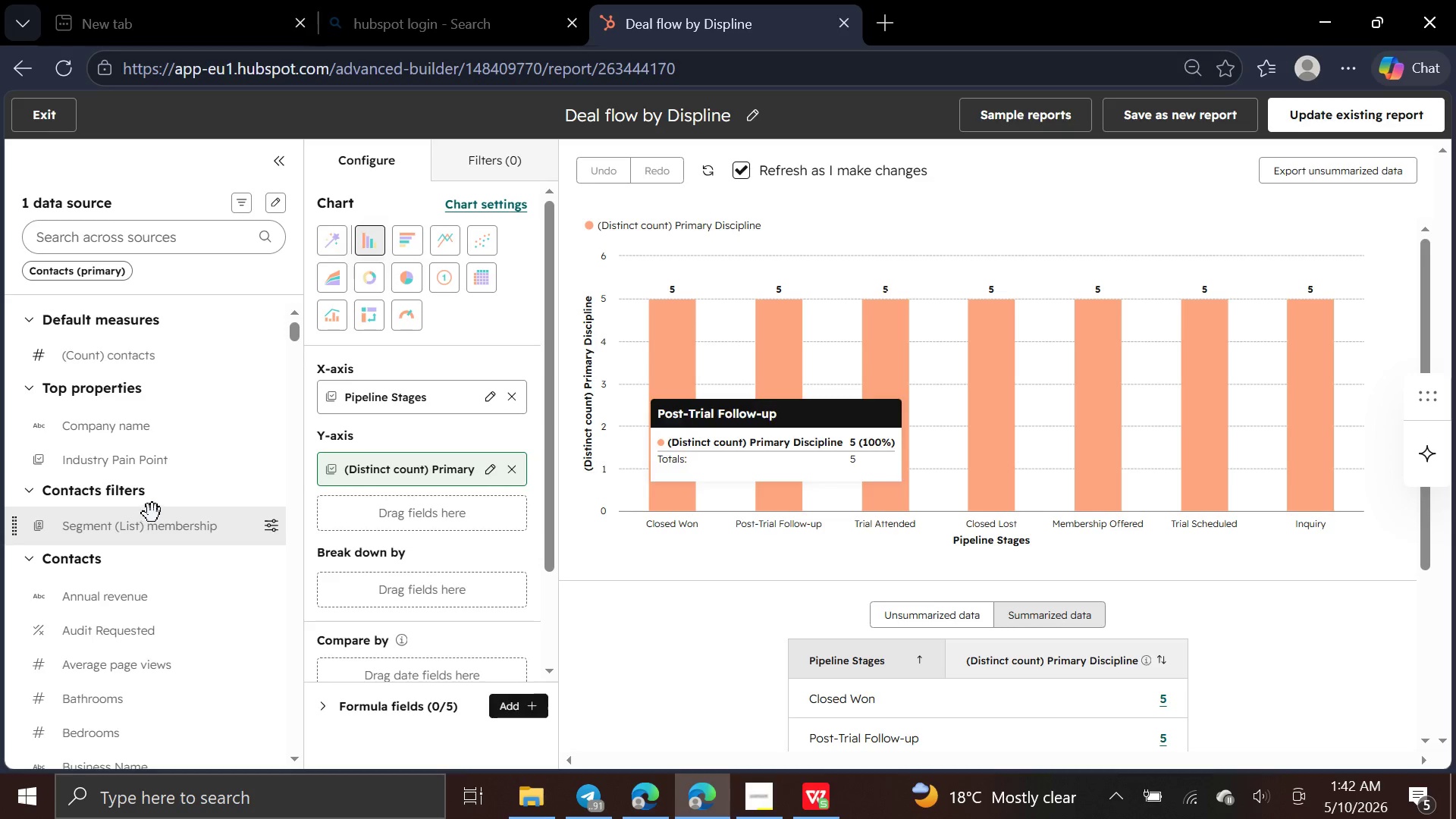 
wait(18.36)
 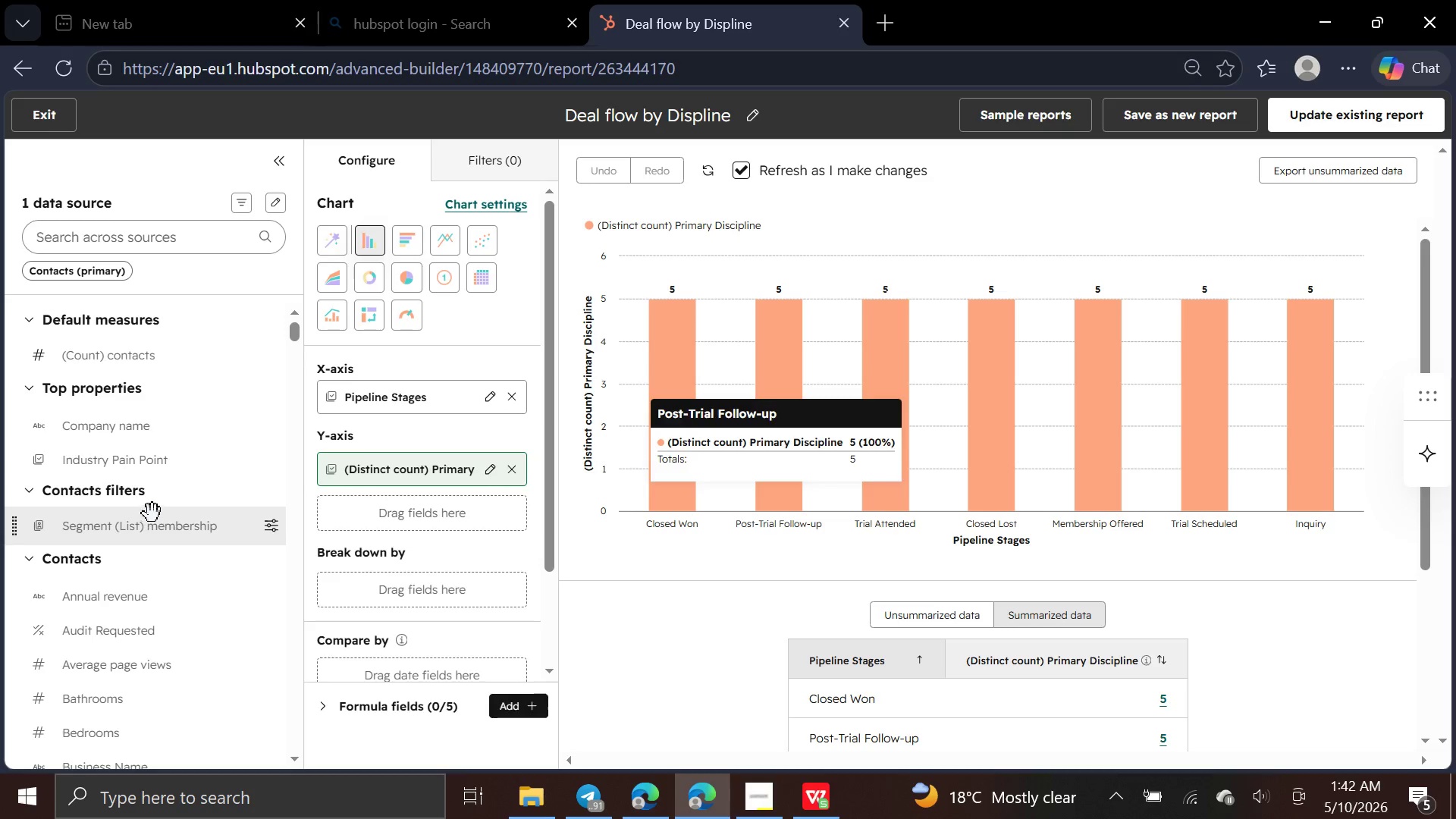 
left_click([220, 232])
 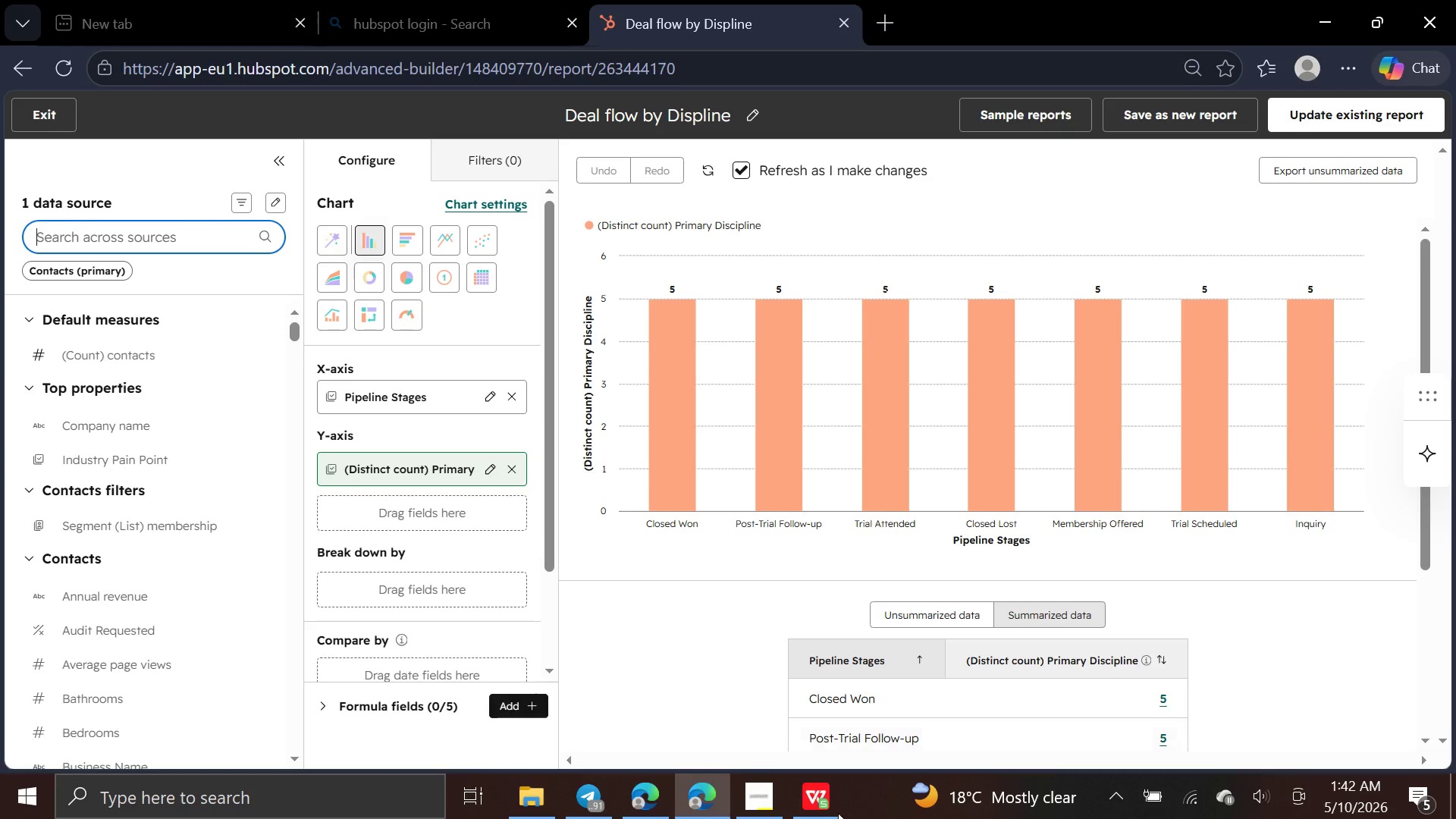 
wait(6.98)
 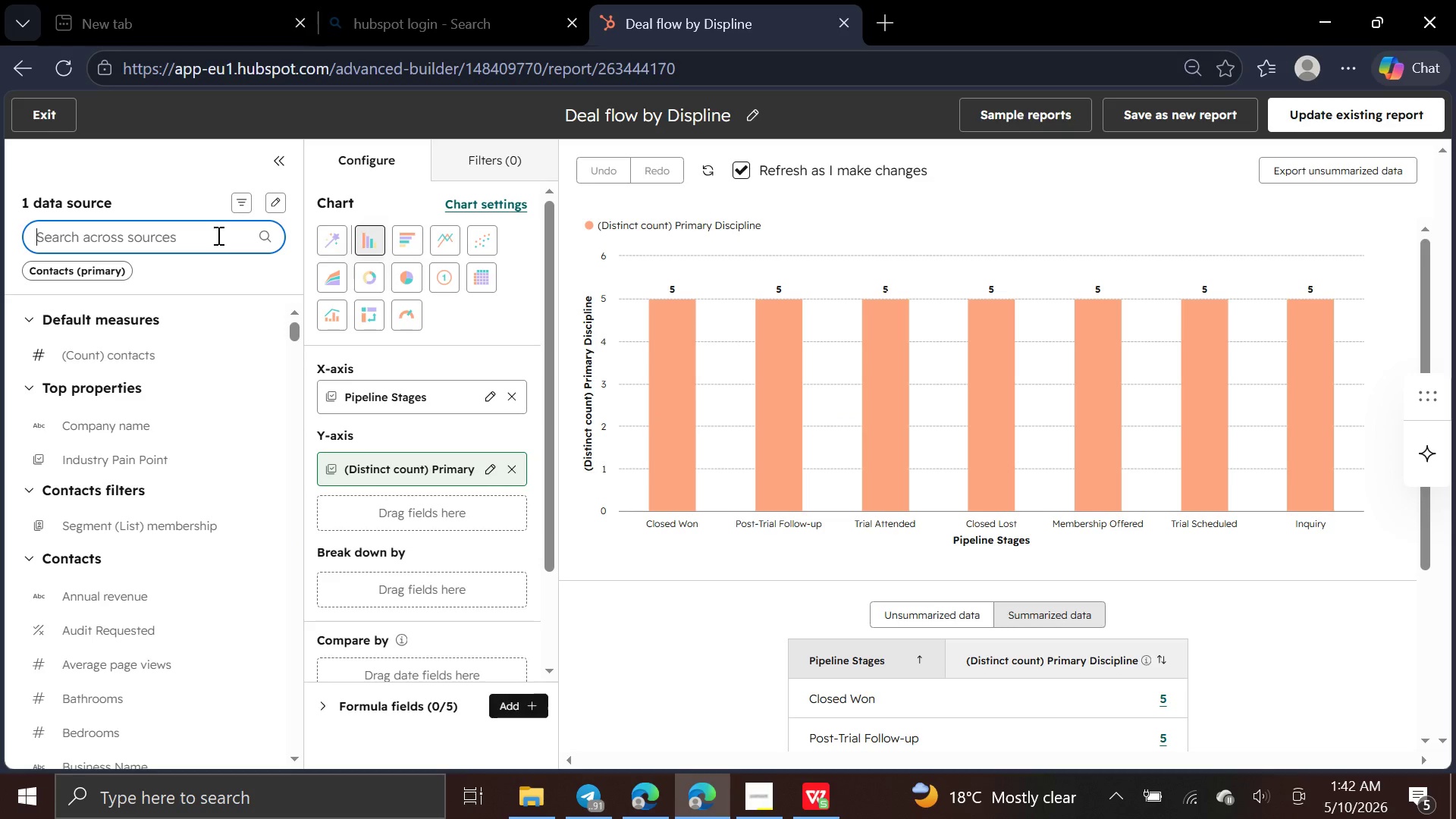 
mouse_move([812, 774])
 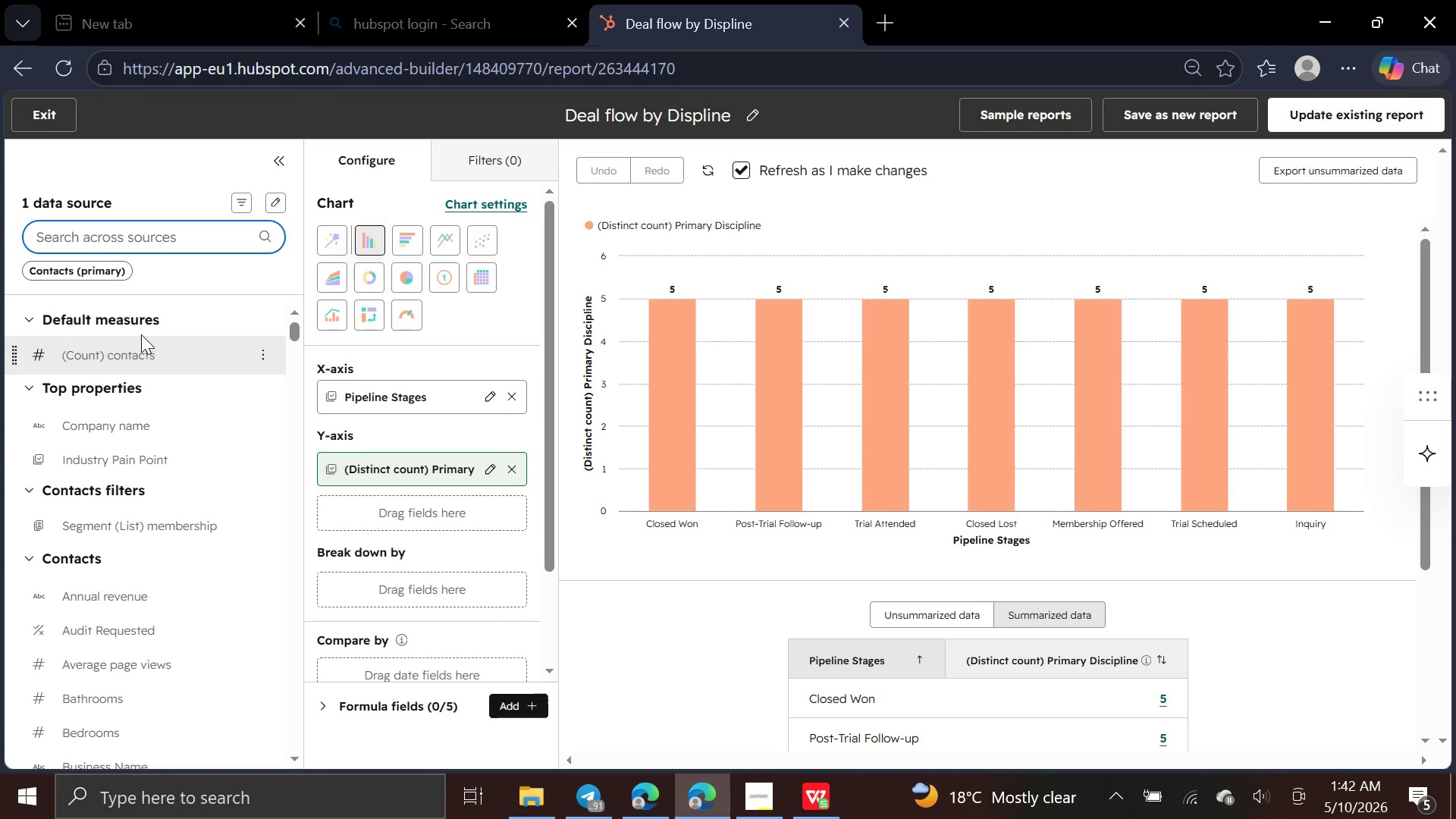 
type(prim)
 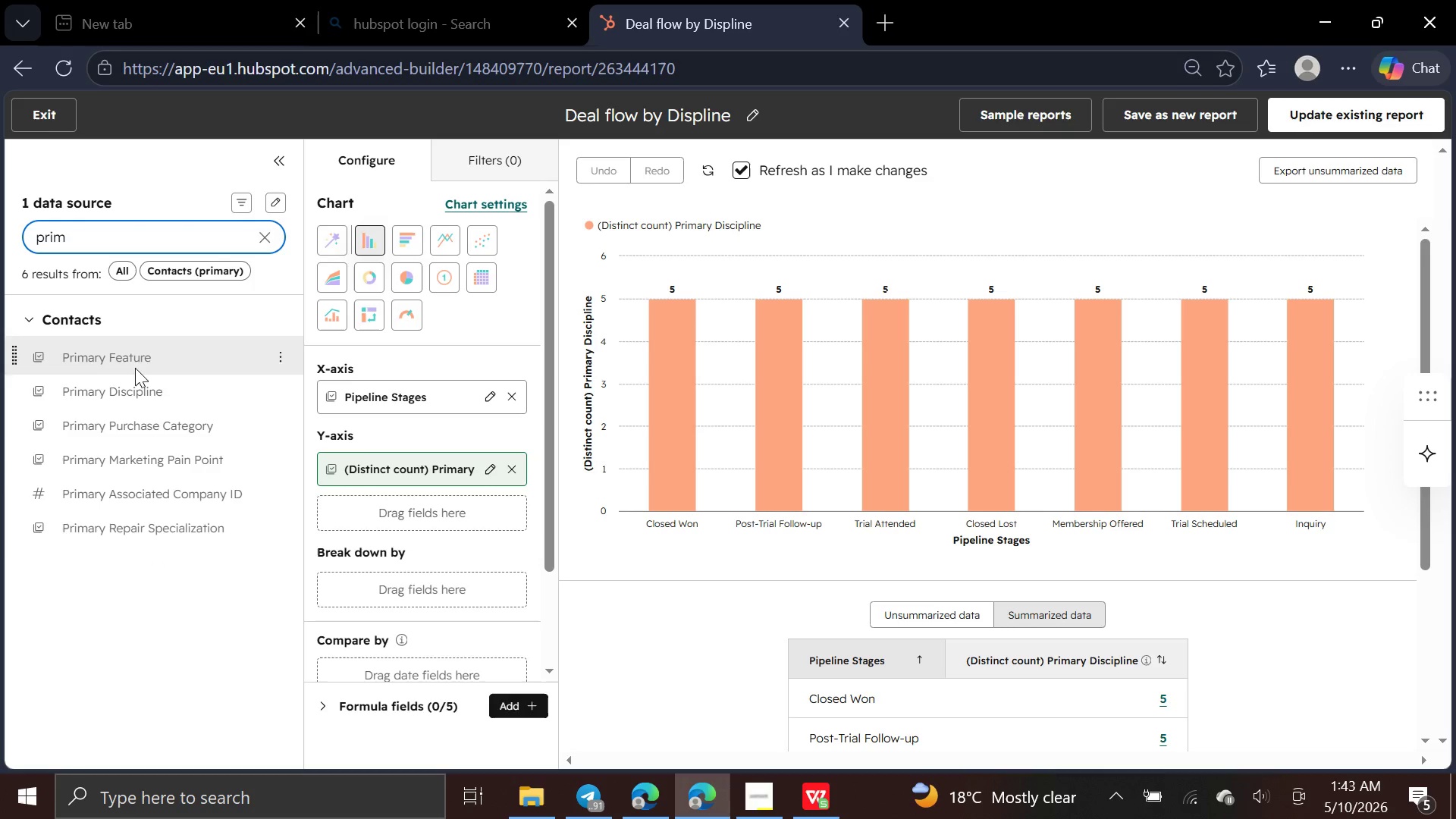 
left_click_drag(start_coordinate=[133, 383], to_coordinate=[328, 586])
 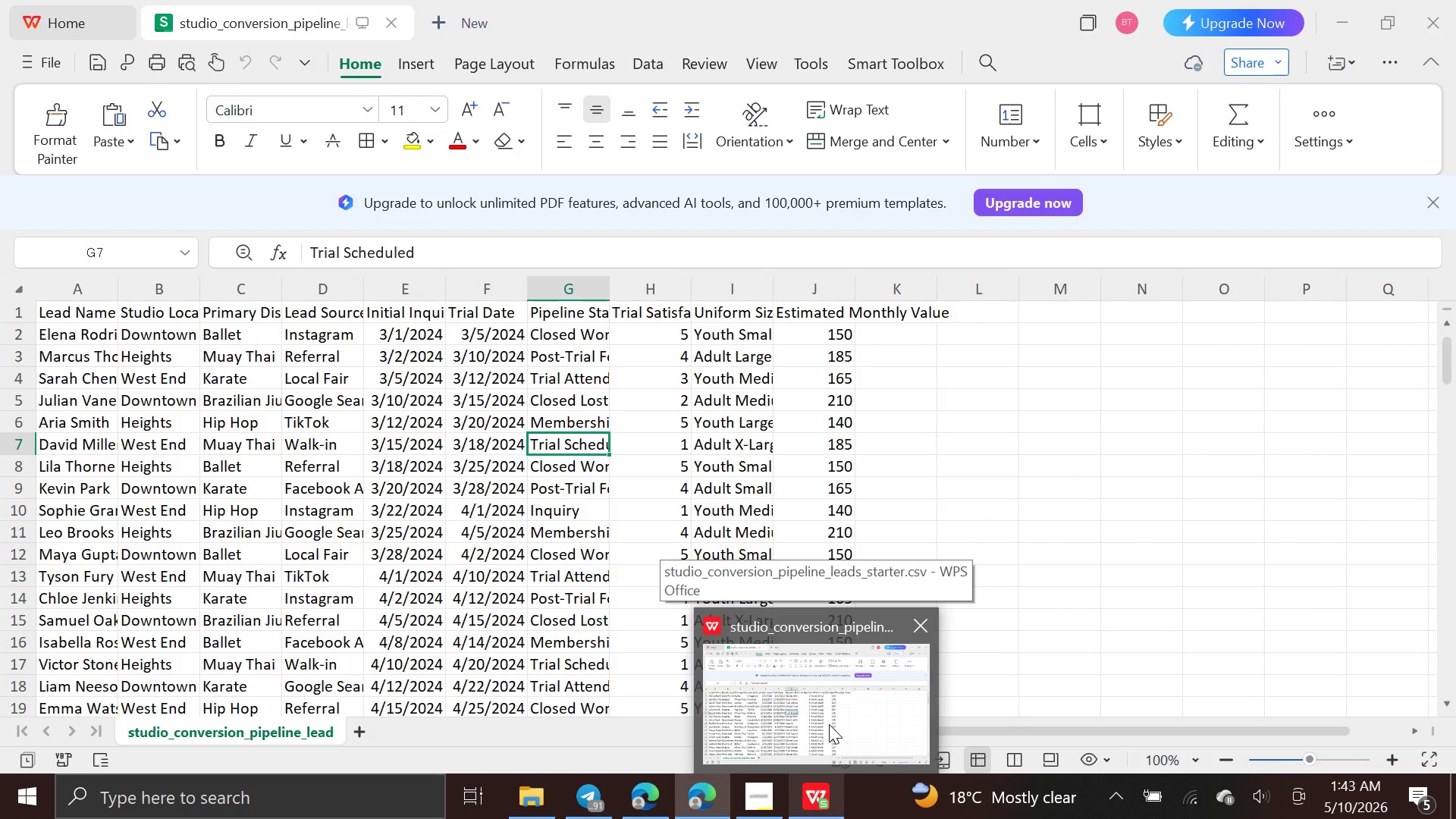 
wait(38.95)
 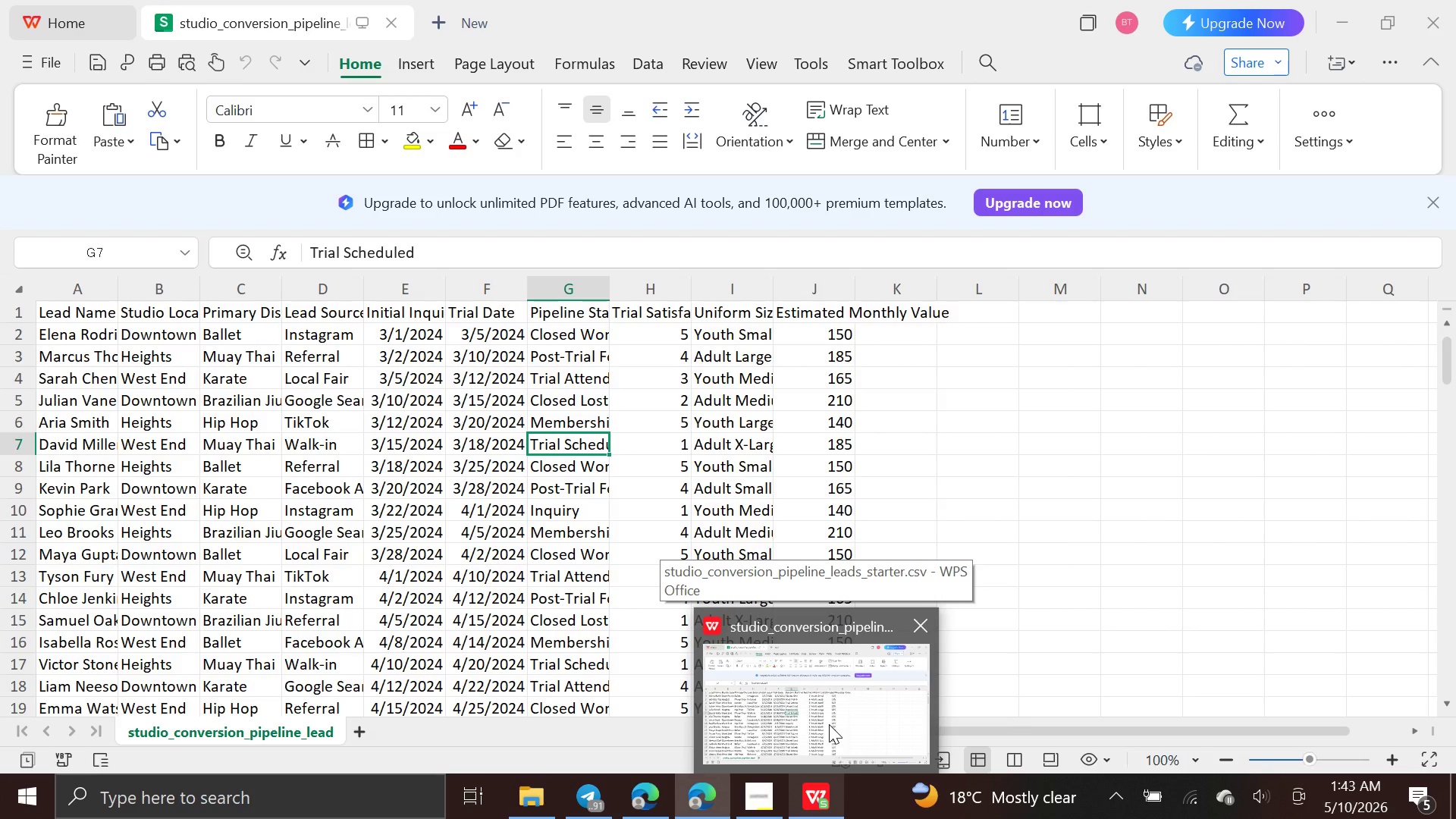 
left_click([168, 230])
 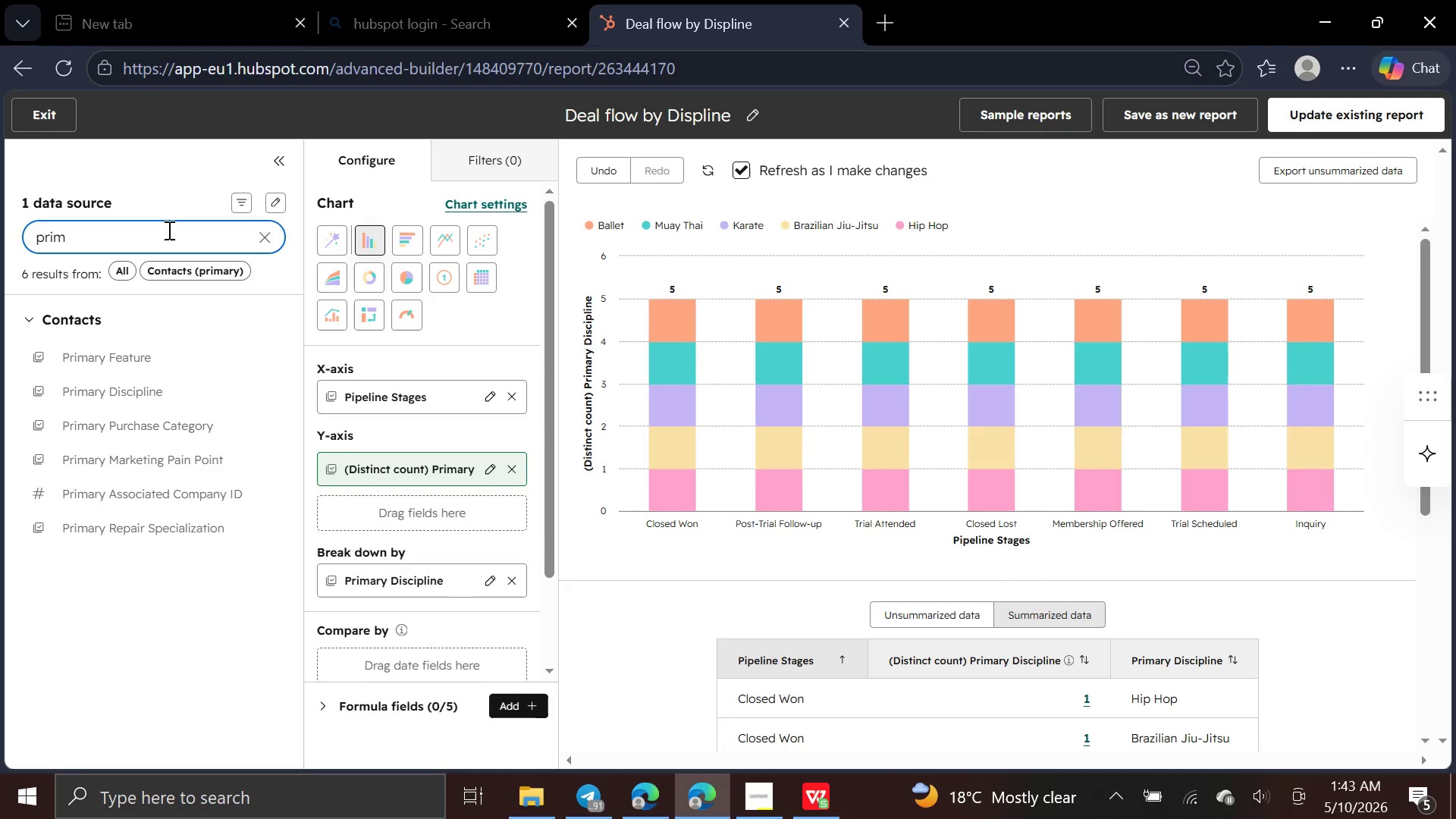 
hold_key(key=Backspace, duration=1.19)
 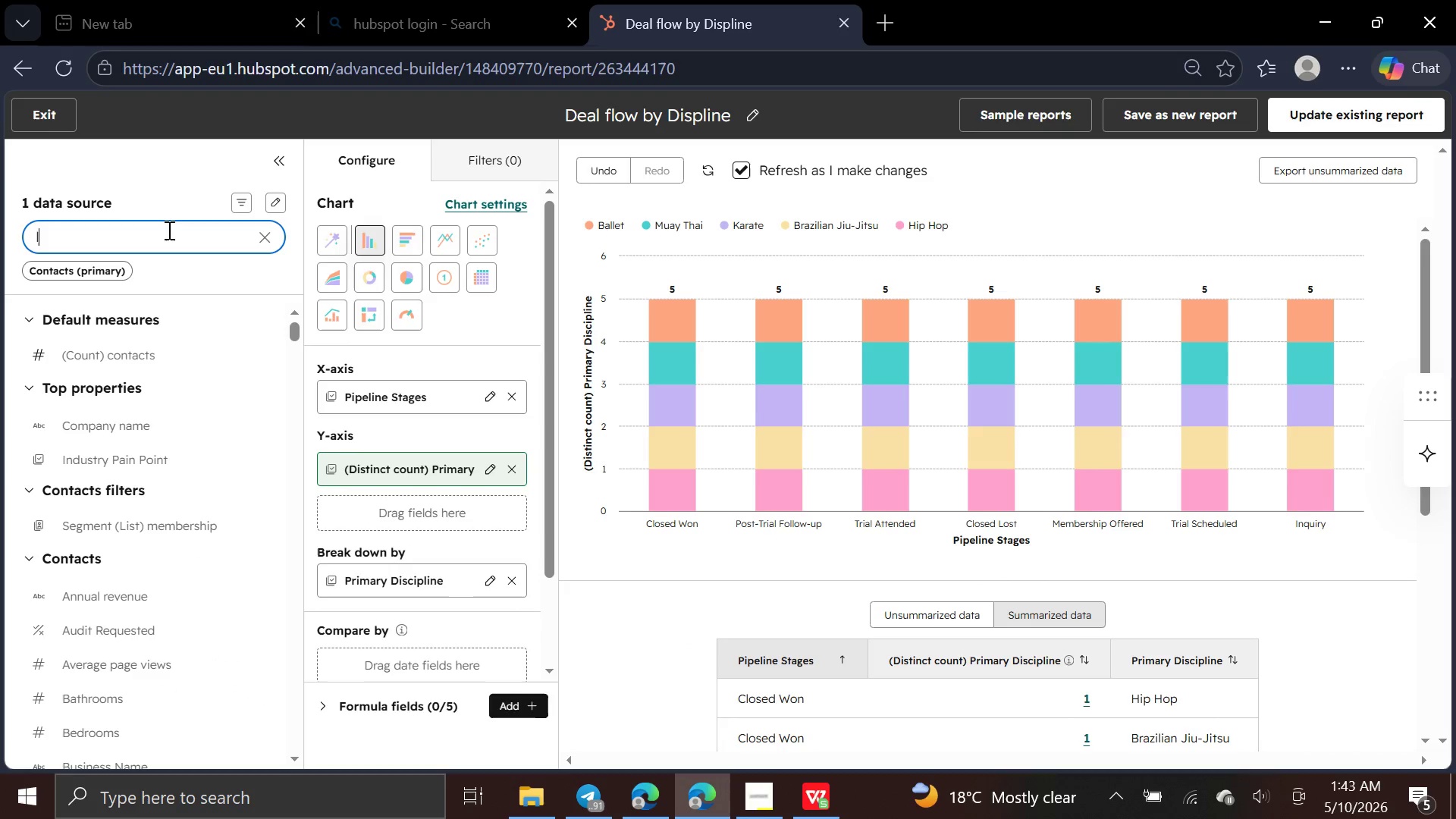 
type(leads)
 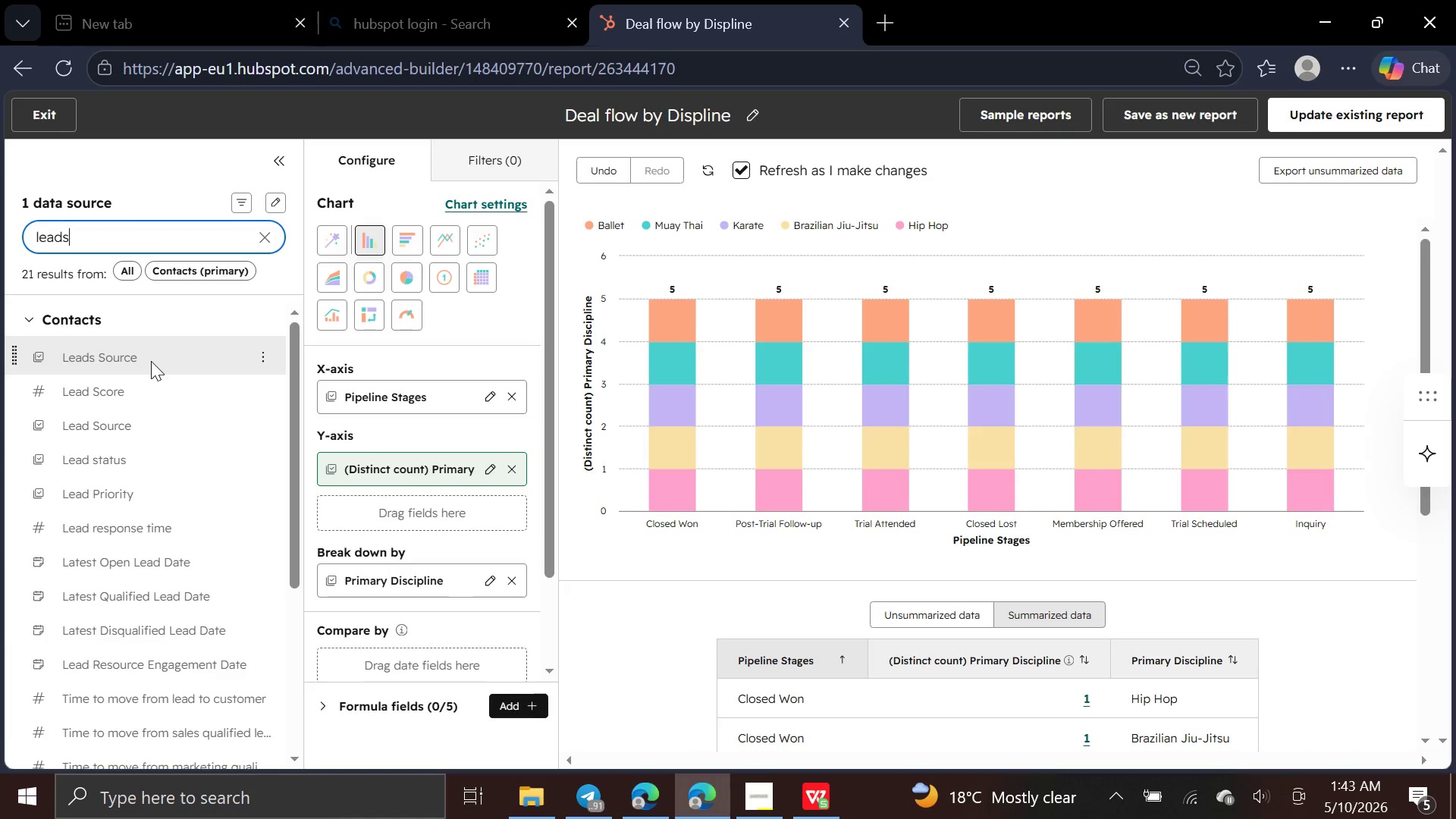 
left_click_drag(start_coordinate=[151, 361], to_coordinate=[315, 585])
 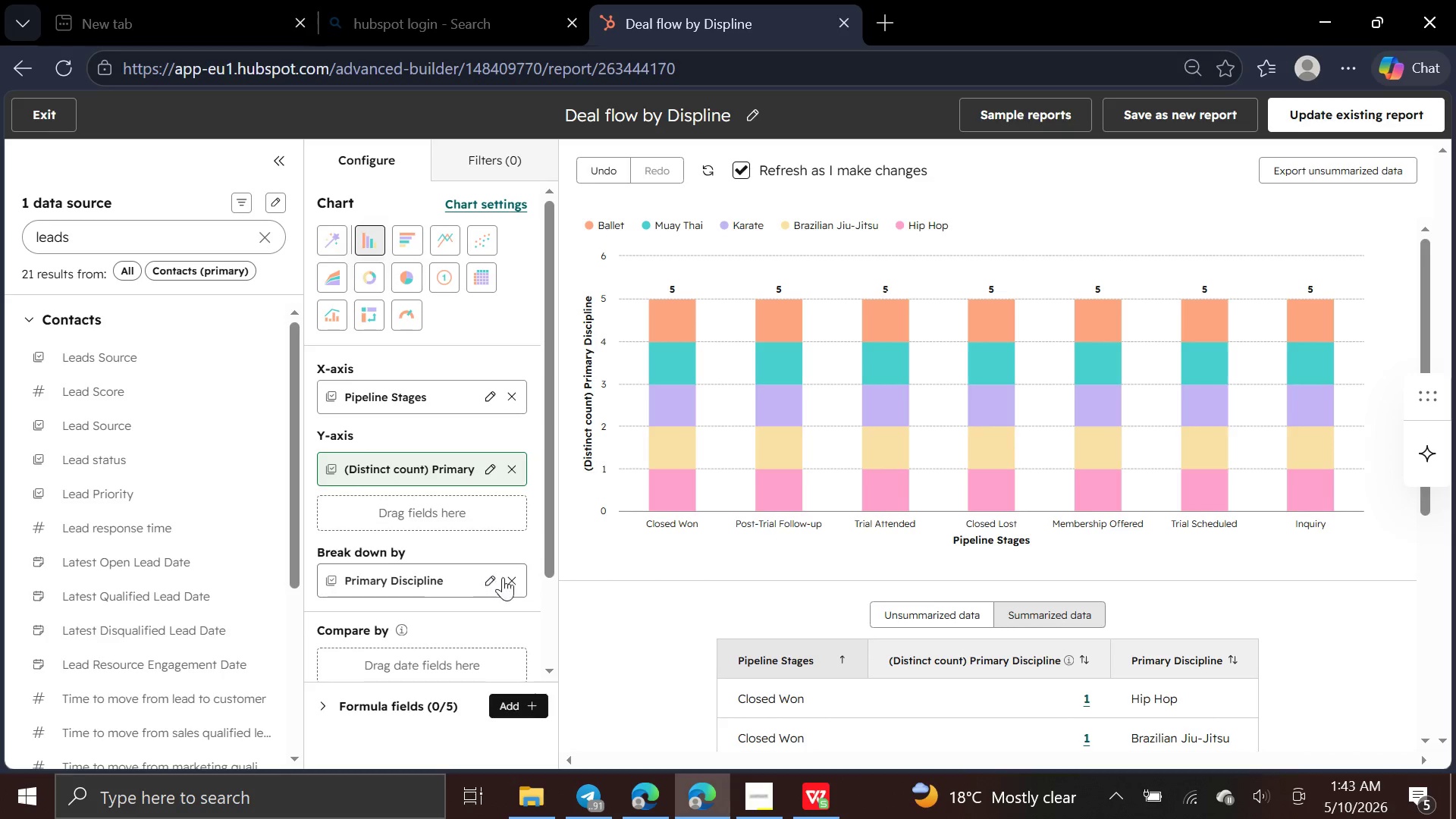 
left_click([516, 580])
 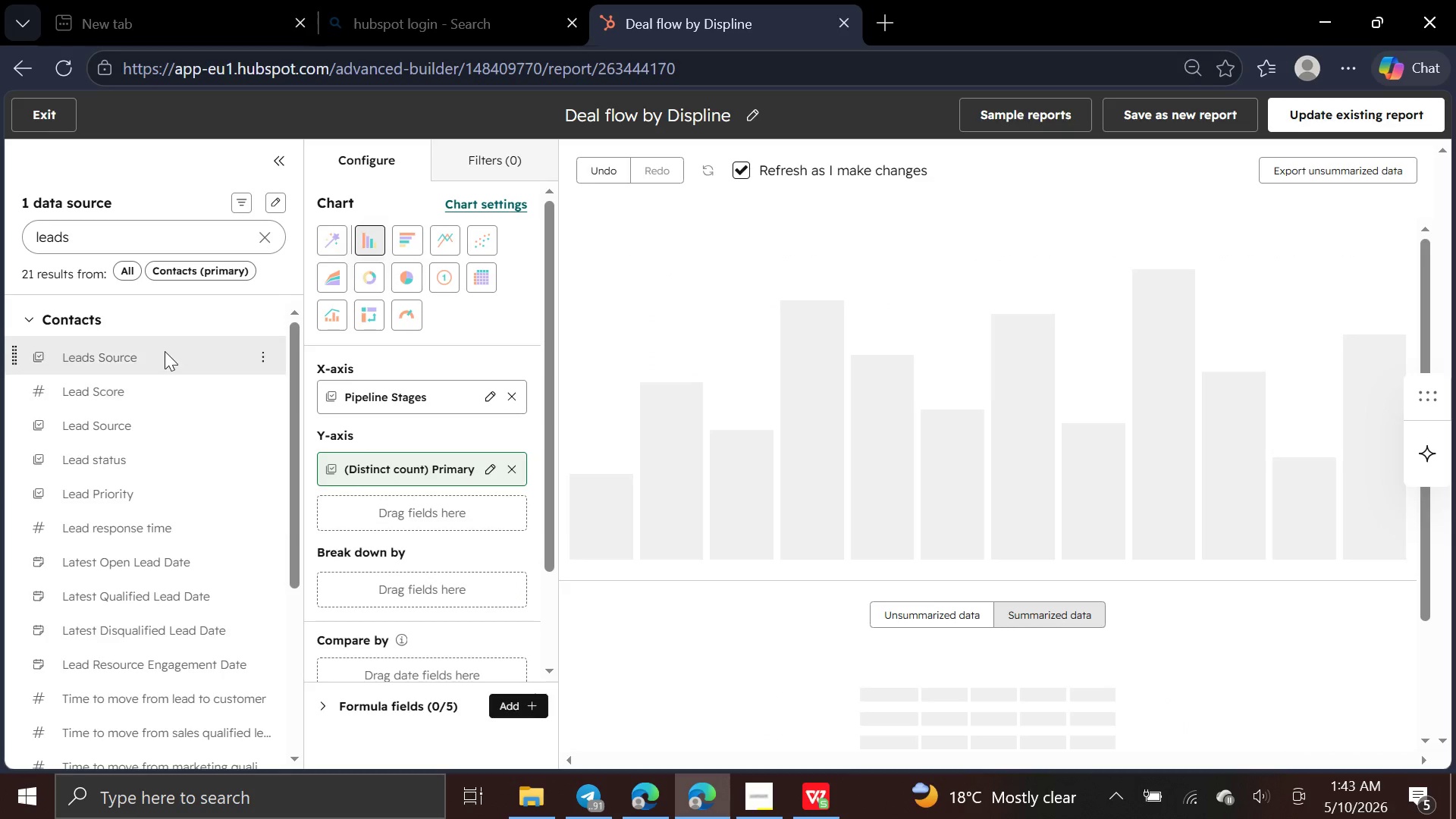 
left_click_drag(start_coordinate=[165, 351], to_coordinate=[320, 576])
 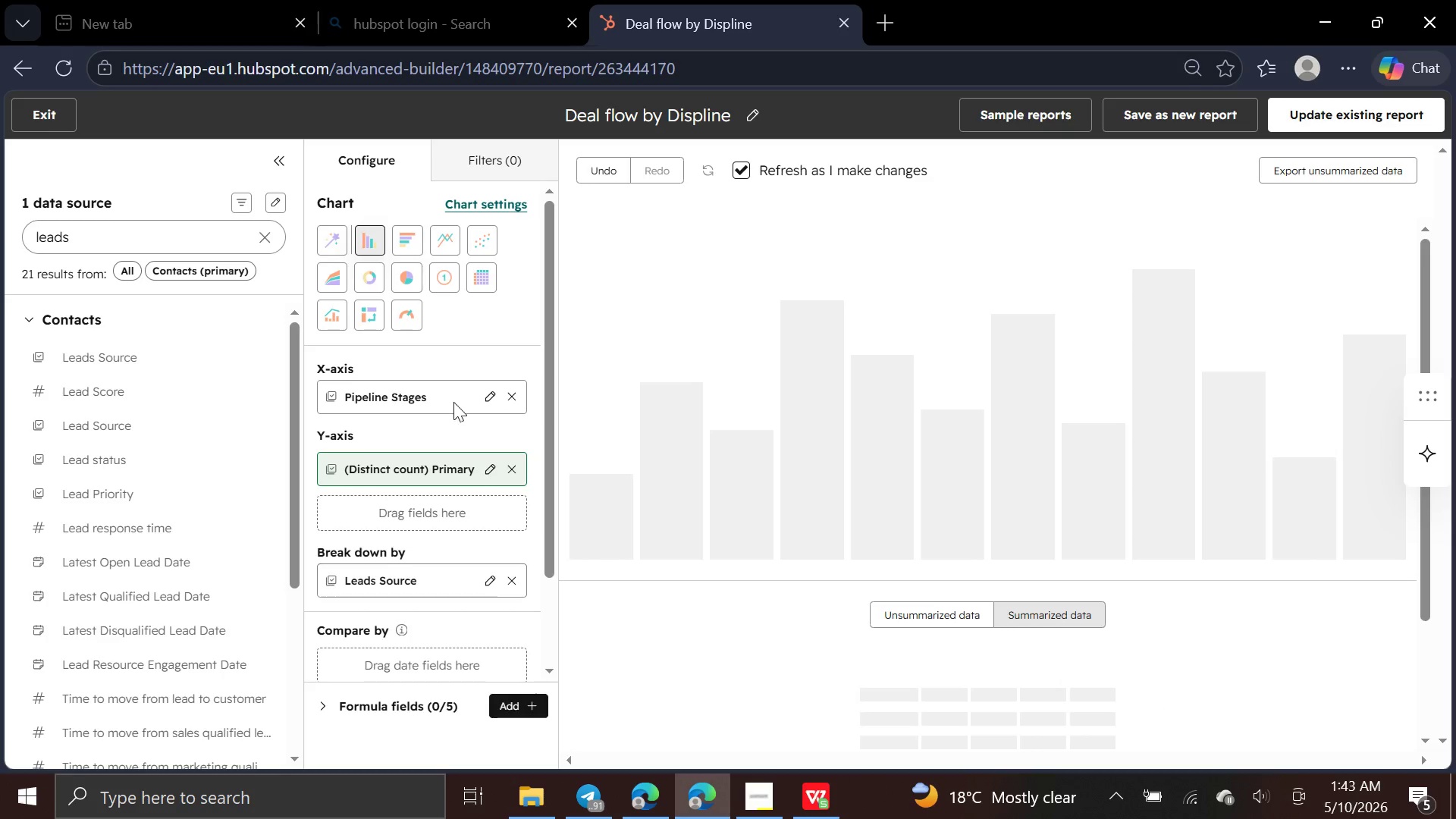 
mouse_move([704, 466])
 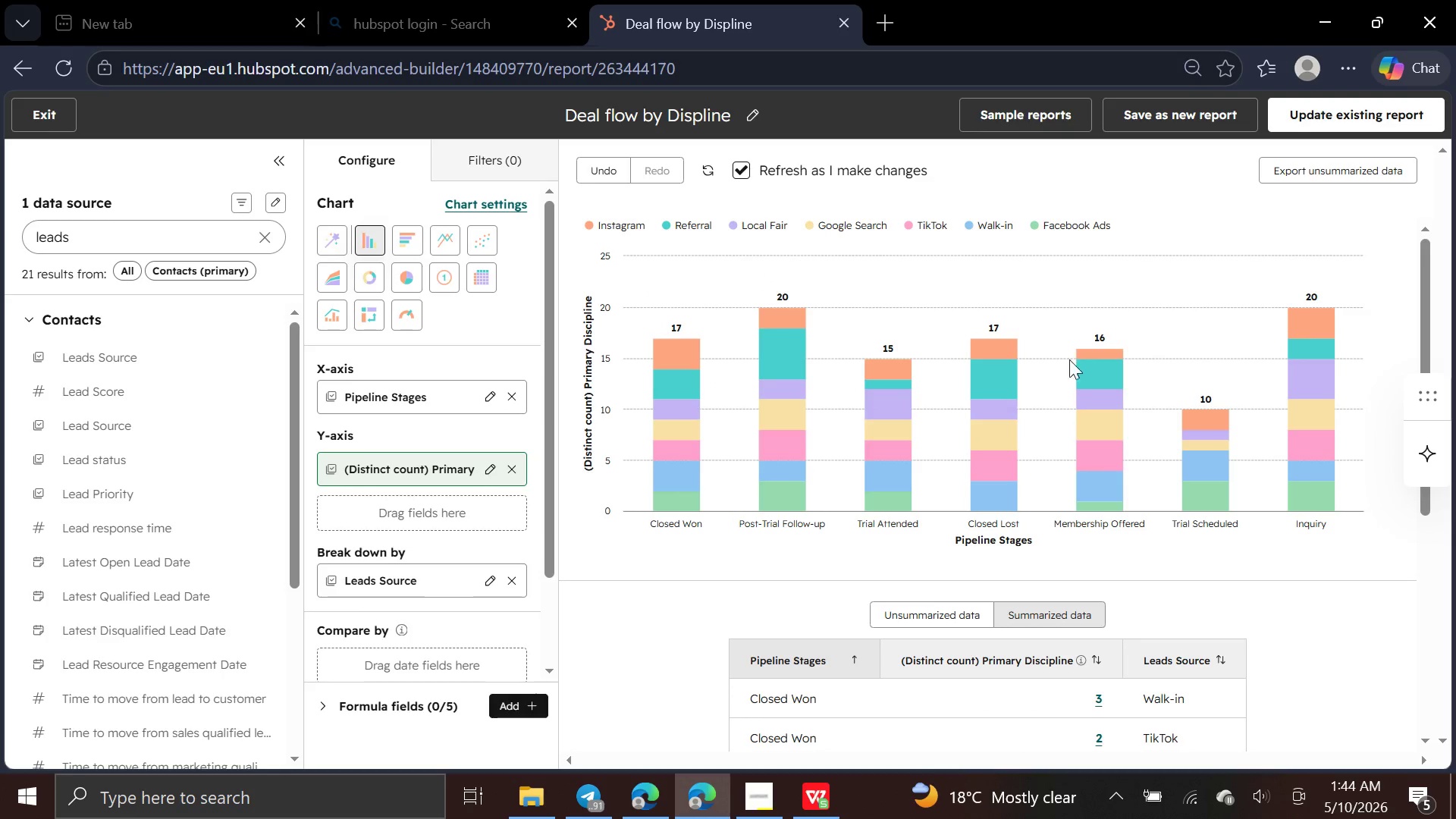 
mouse_move([1197, 444])
 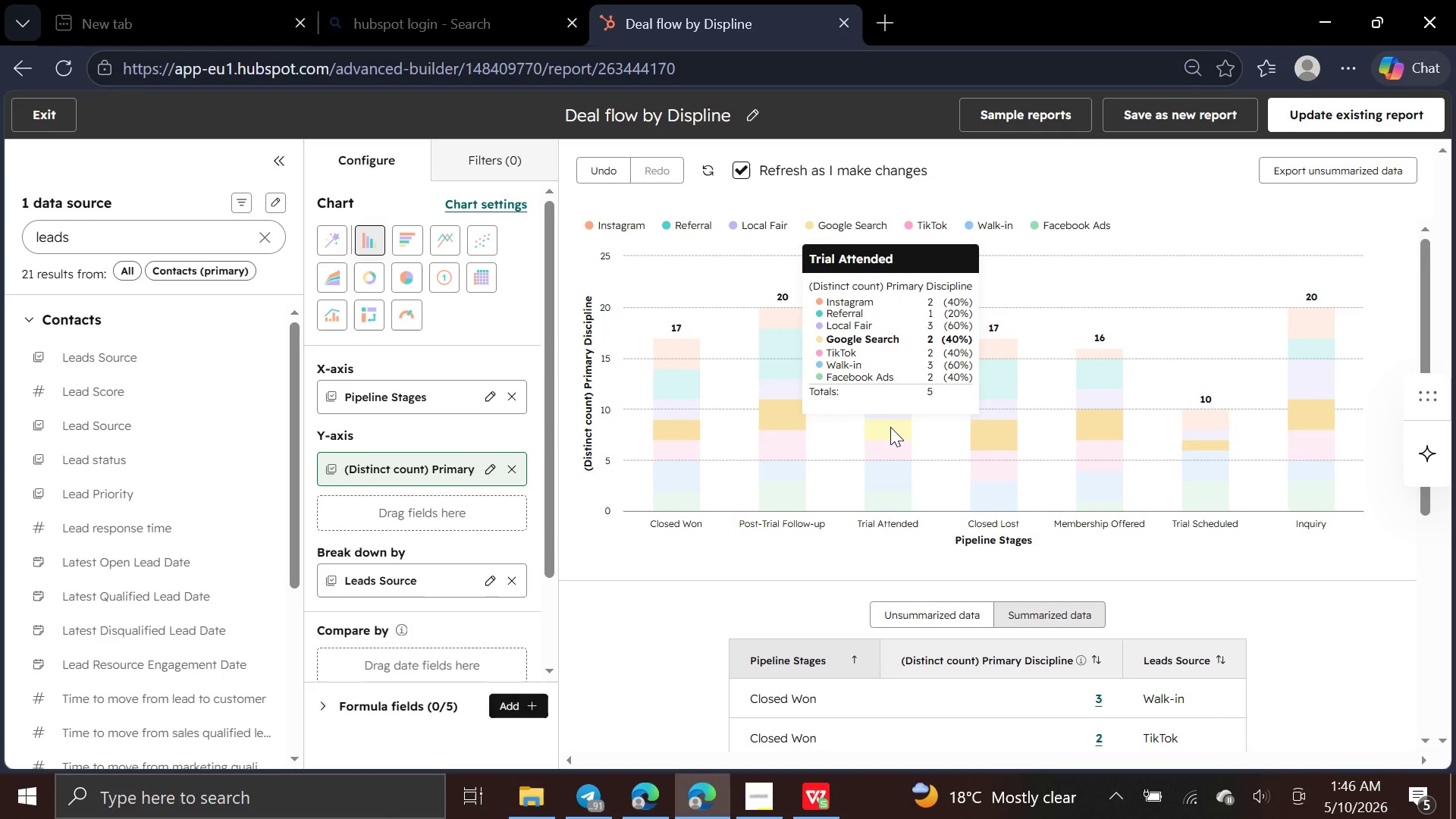 
wait(125.38)
 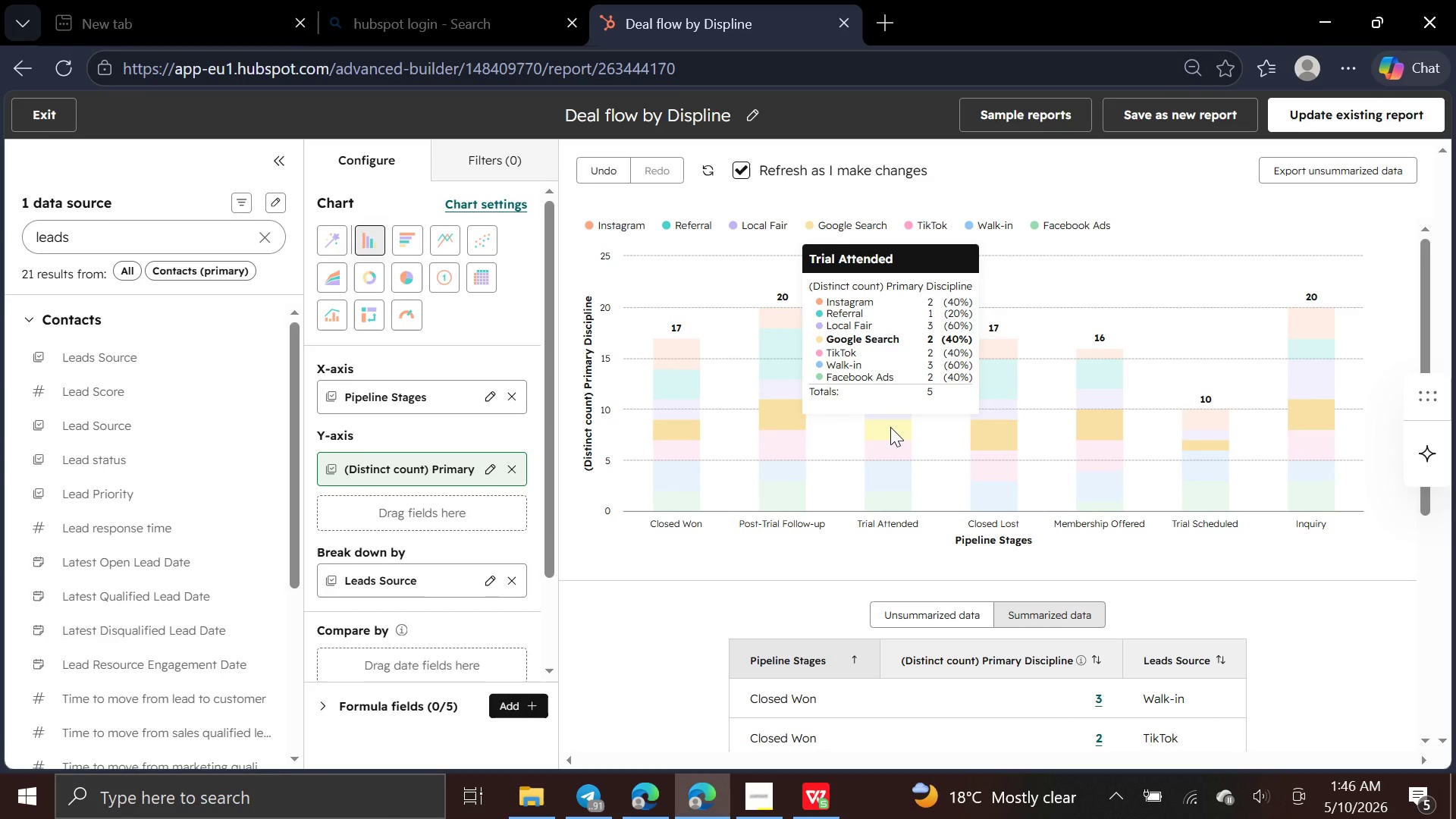 
left_click([37, 126])
 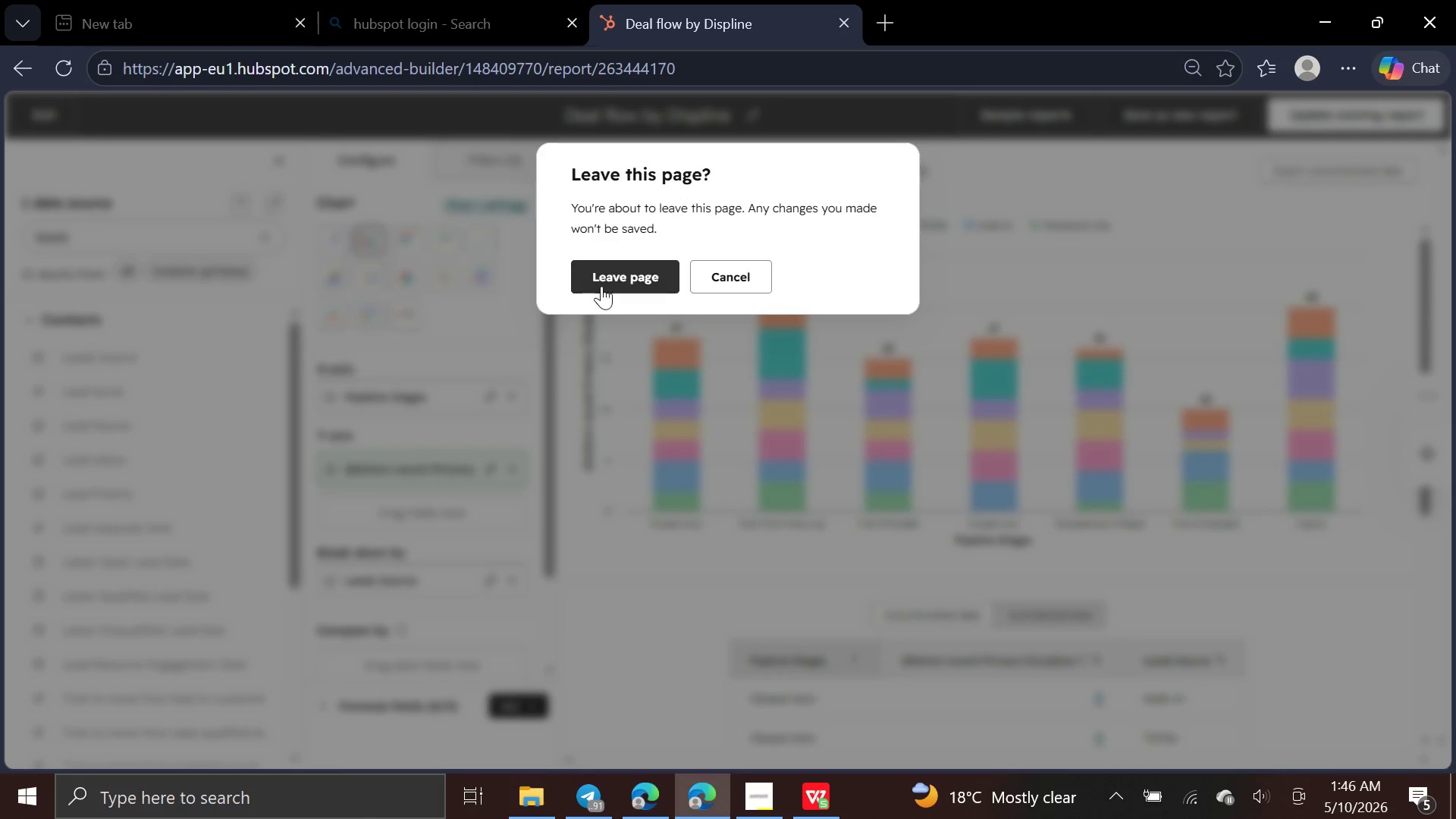 
left_click([601, 280])
 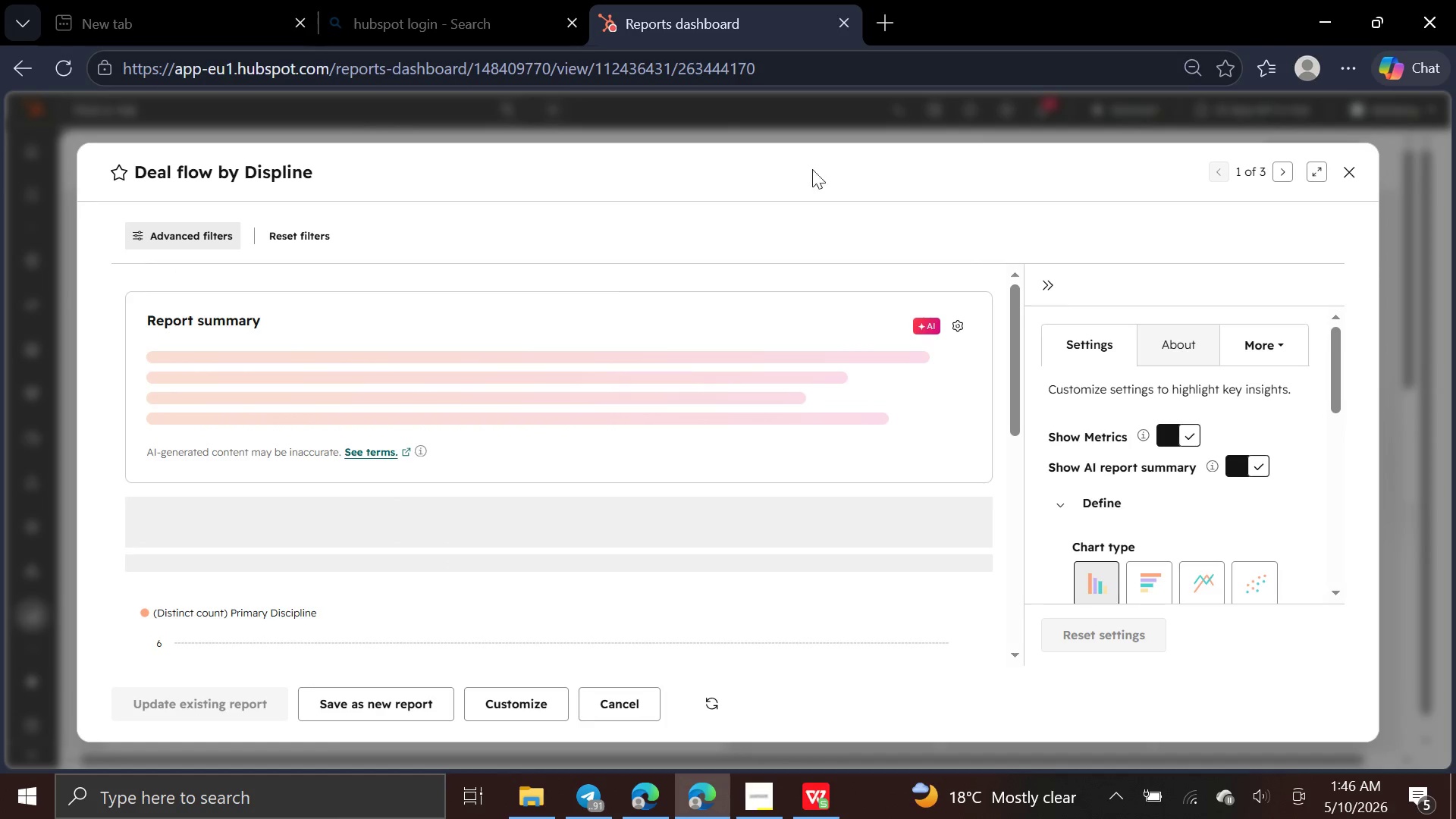 
wait(7.53)
 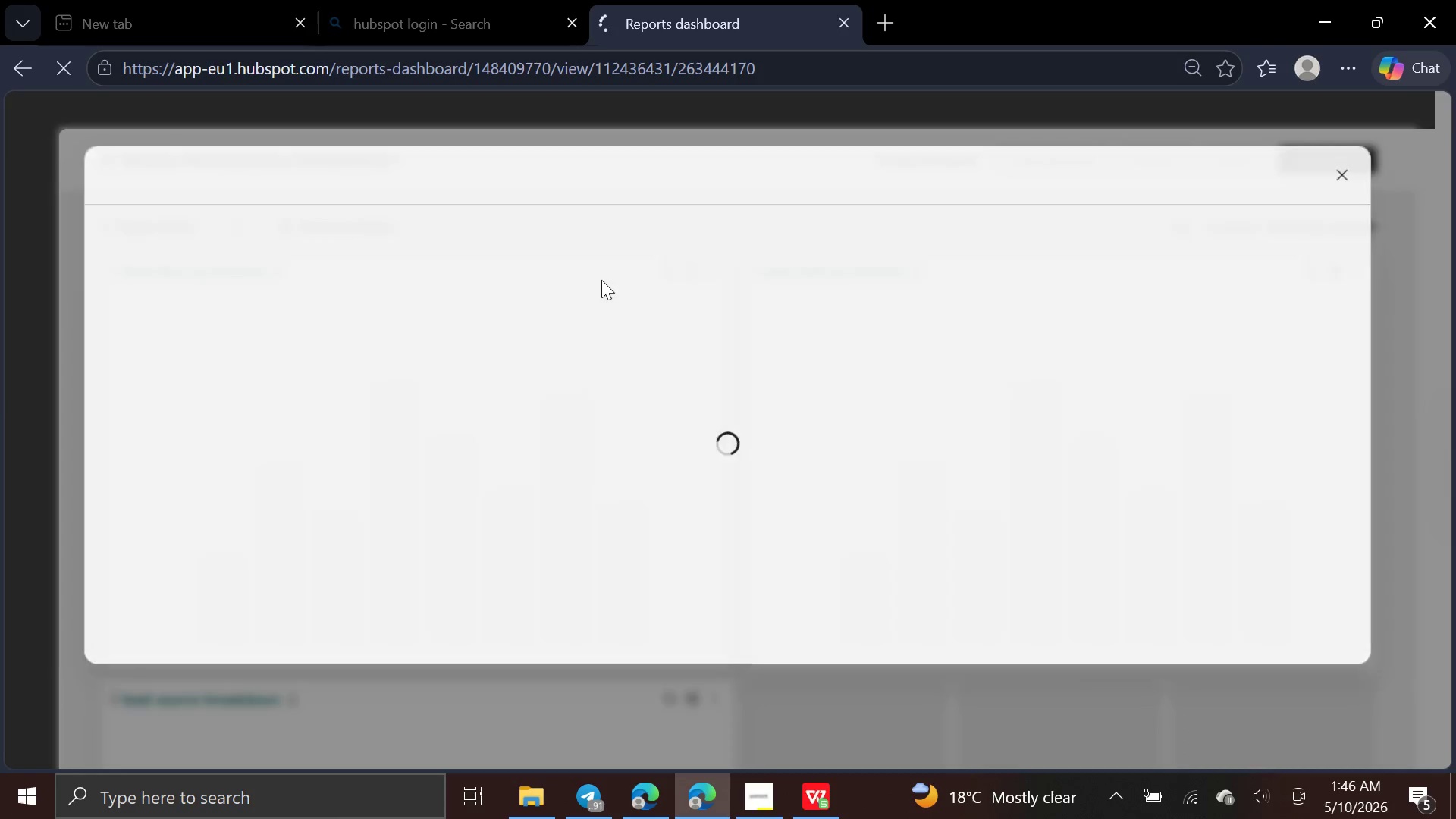 
left_click([1352, 181])
 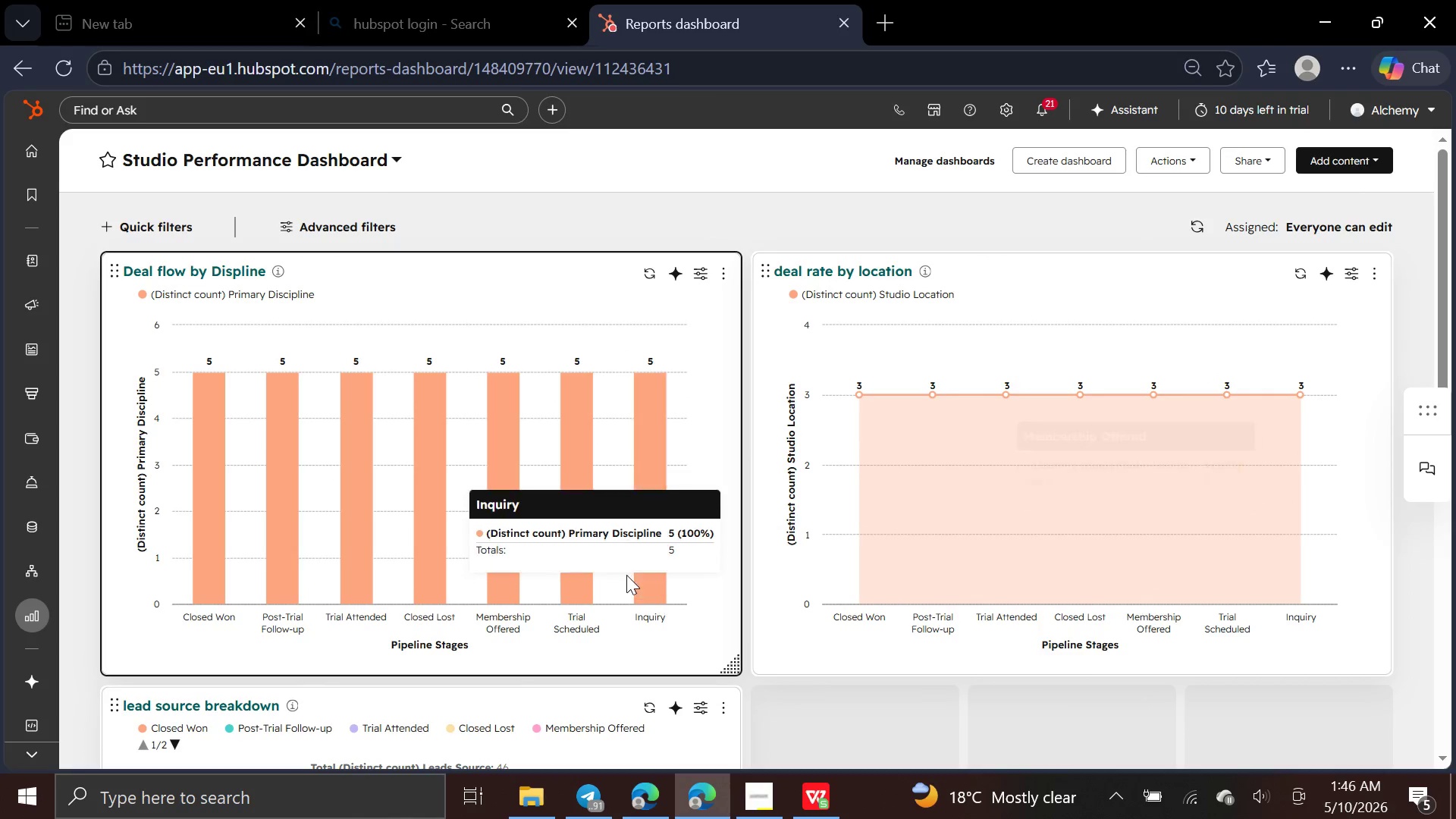 
mouse_move([930, 535])
 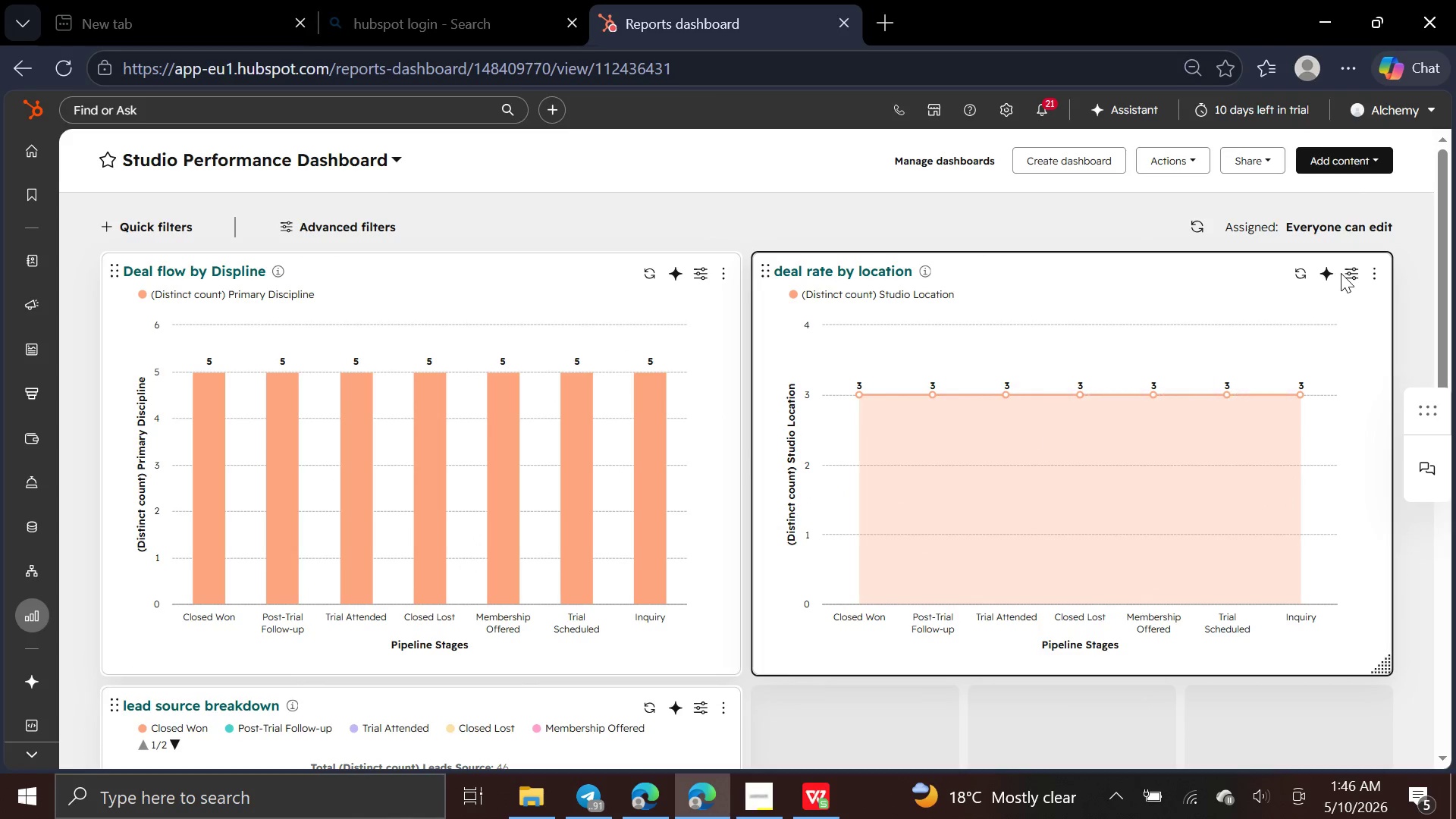 
left_click([1345, 273])
 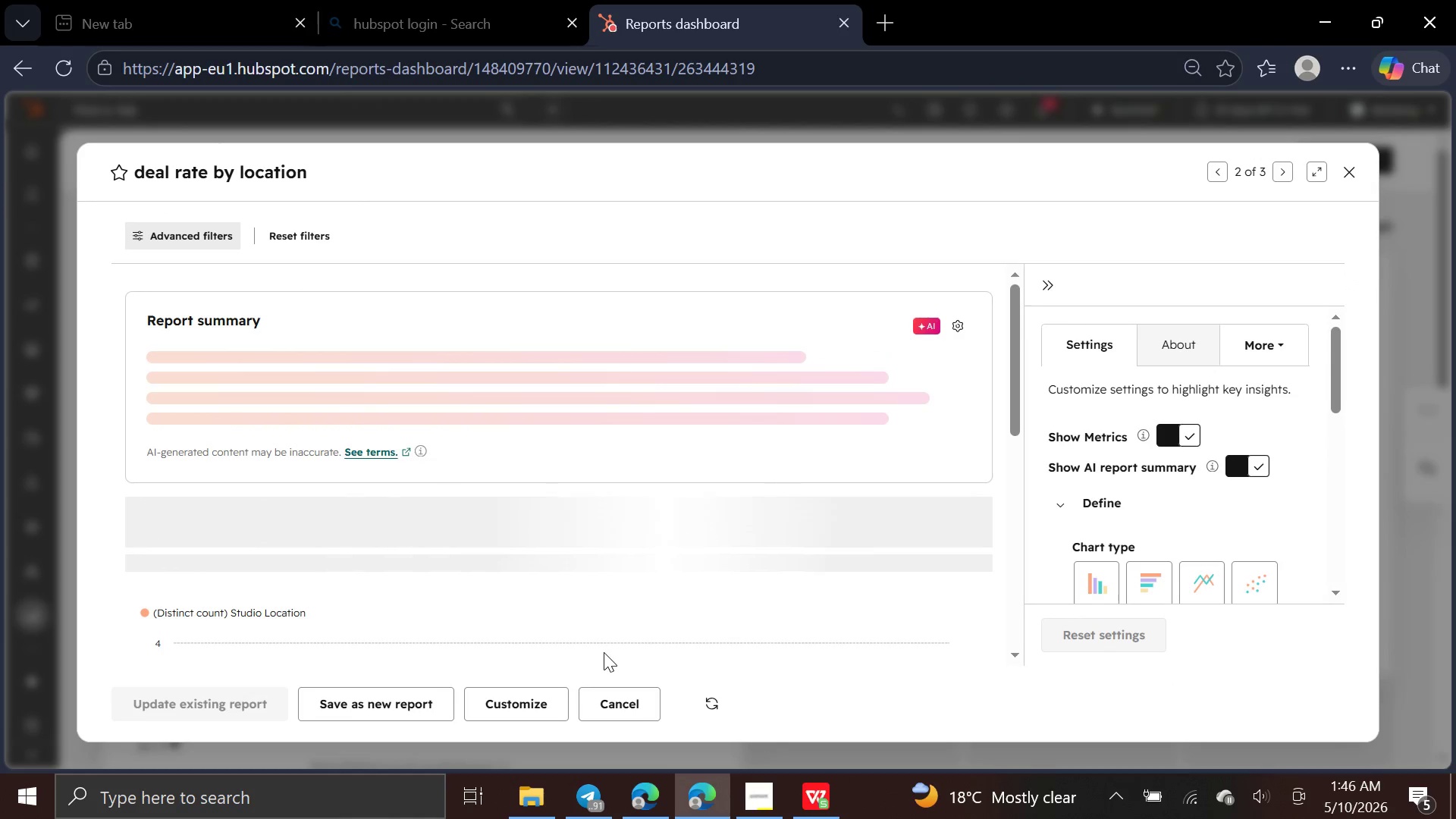 
left_click([513, 716])
 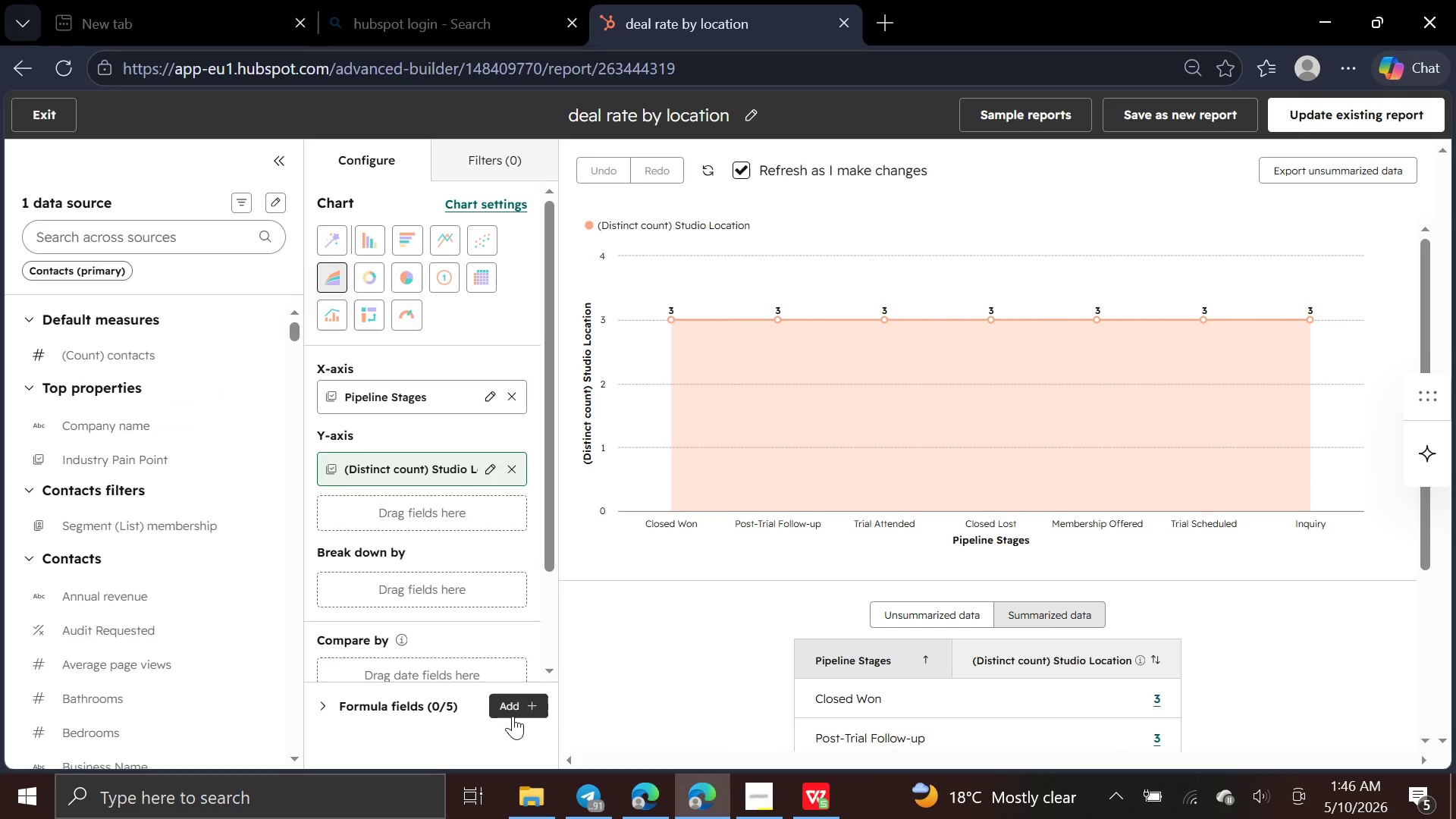 
wait(11.81)
 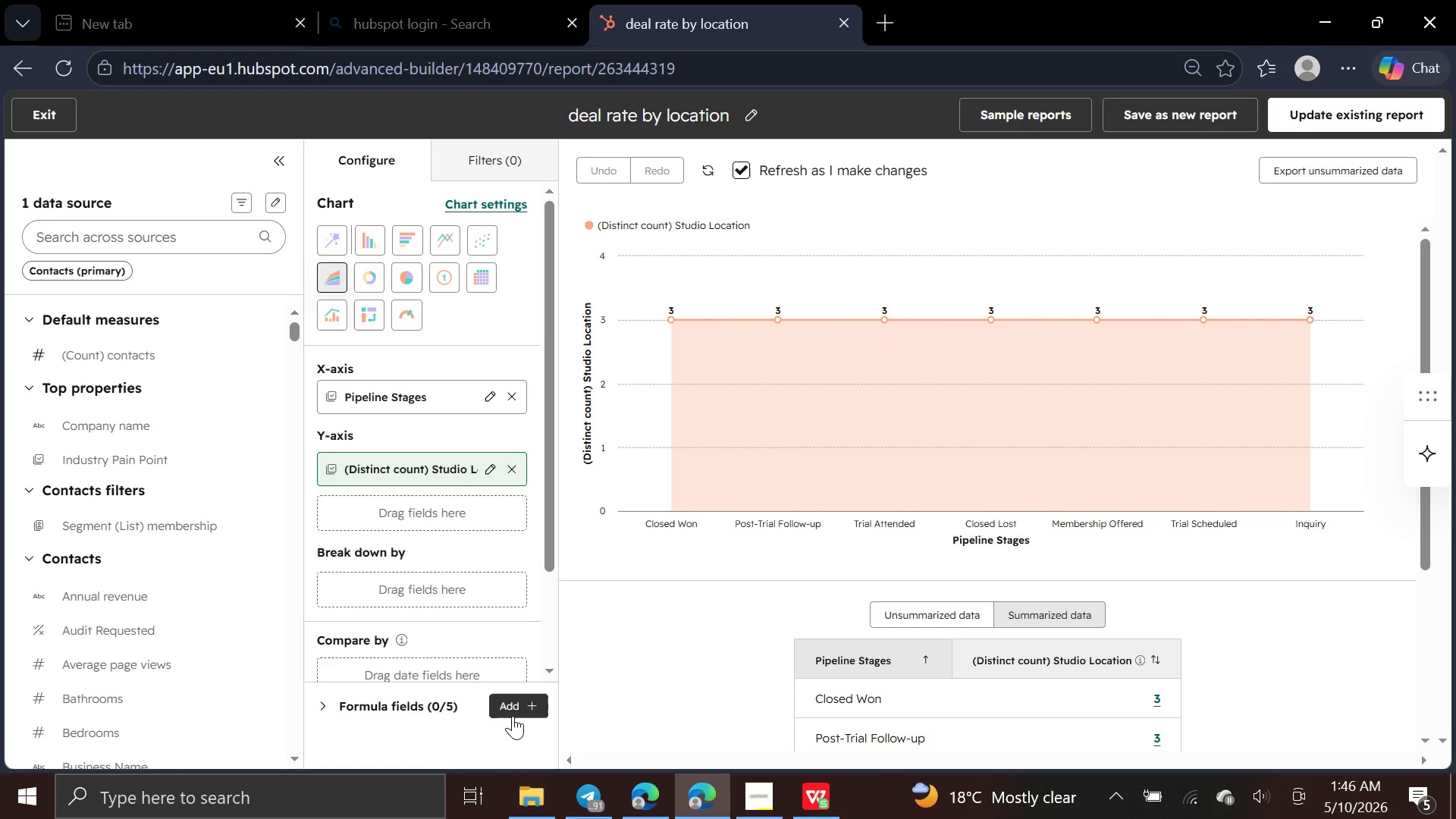 
left_click([203, 235])
 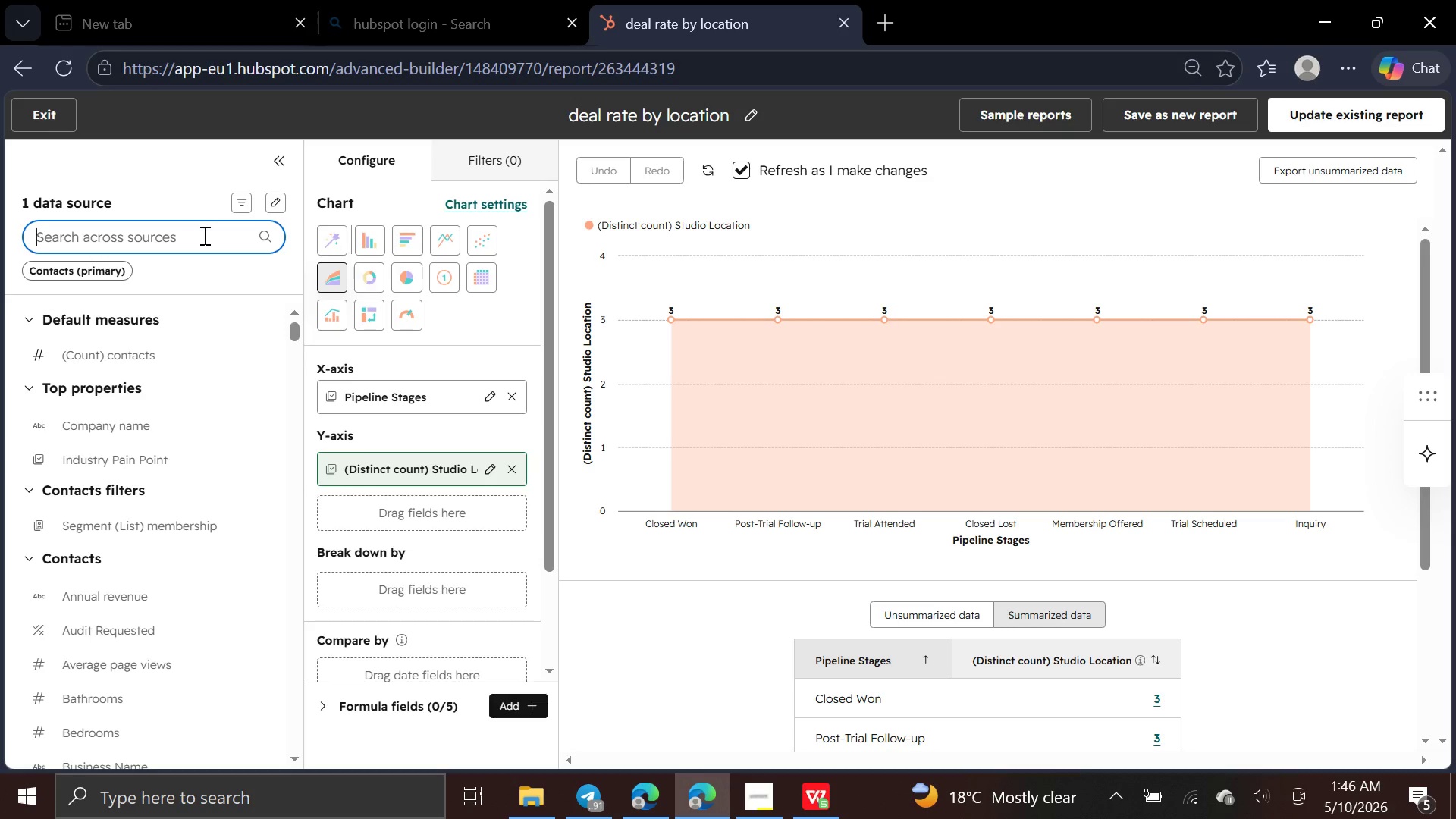 
type(leads s)
 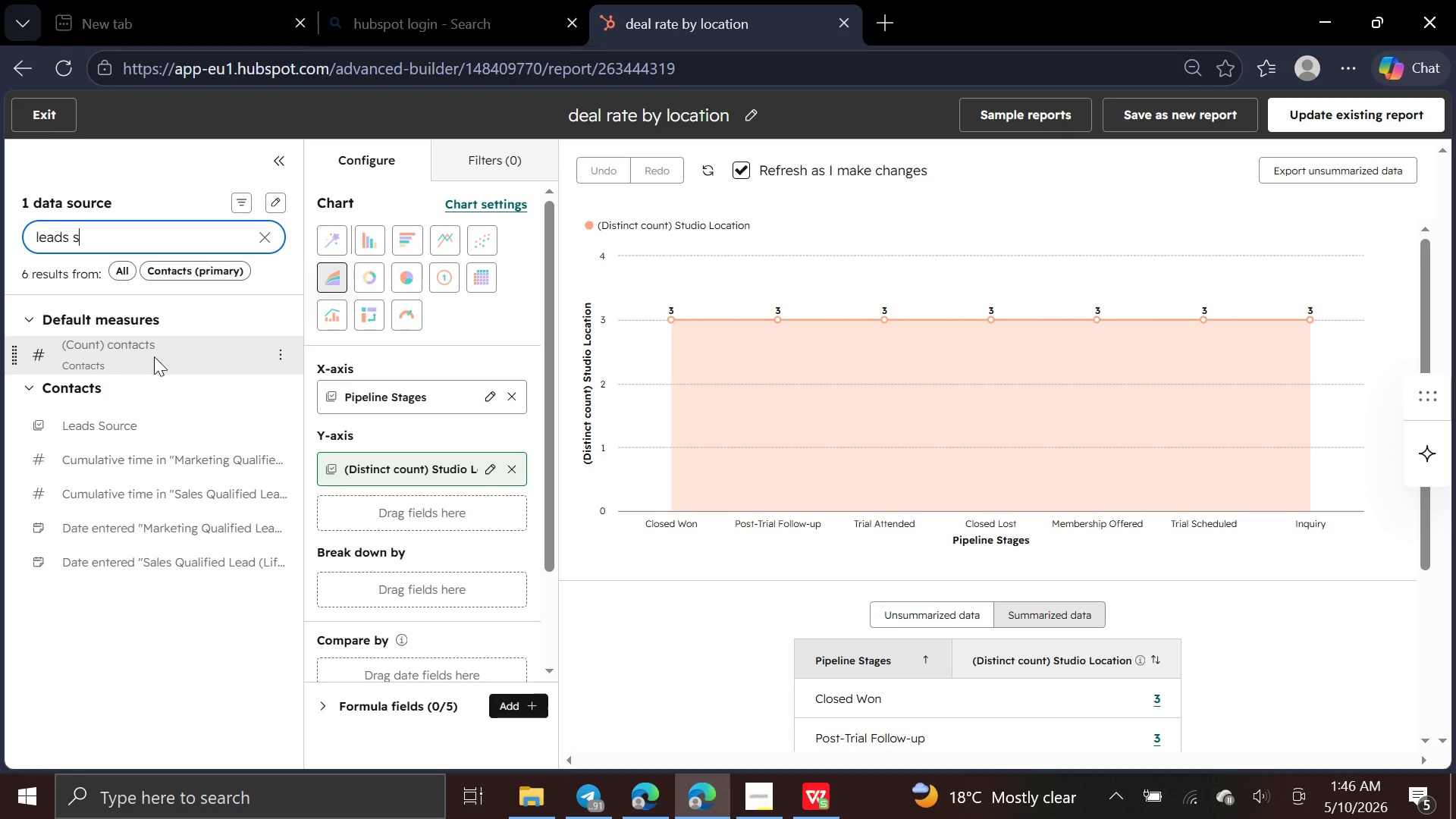 
left_click_drag(start_coordinate=[147, 422], to_coordinate=[325, 576])
 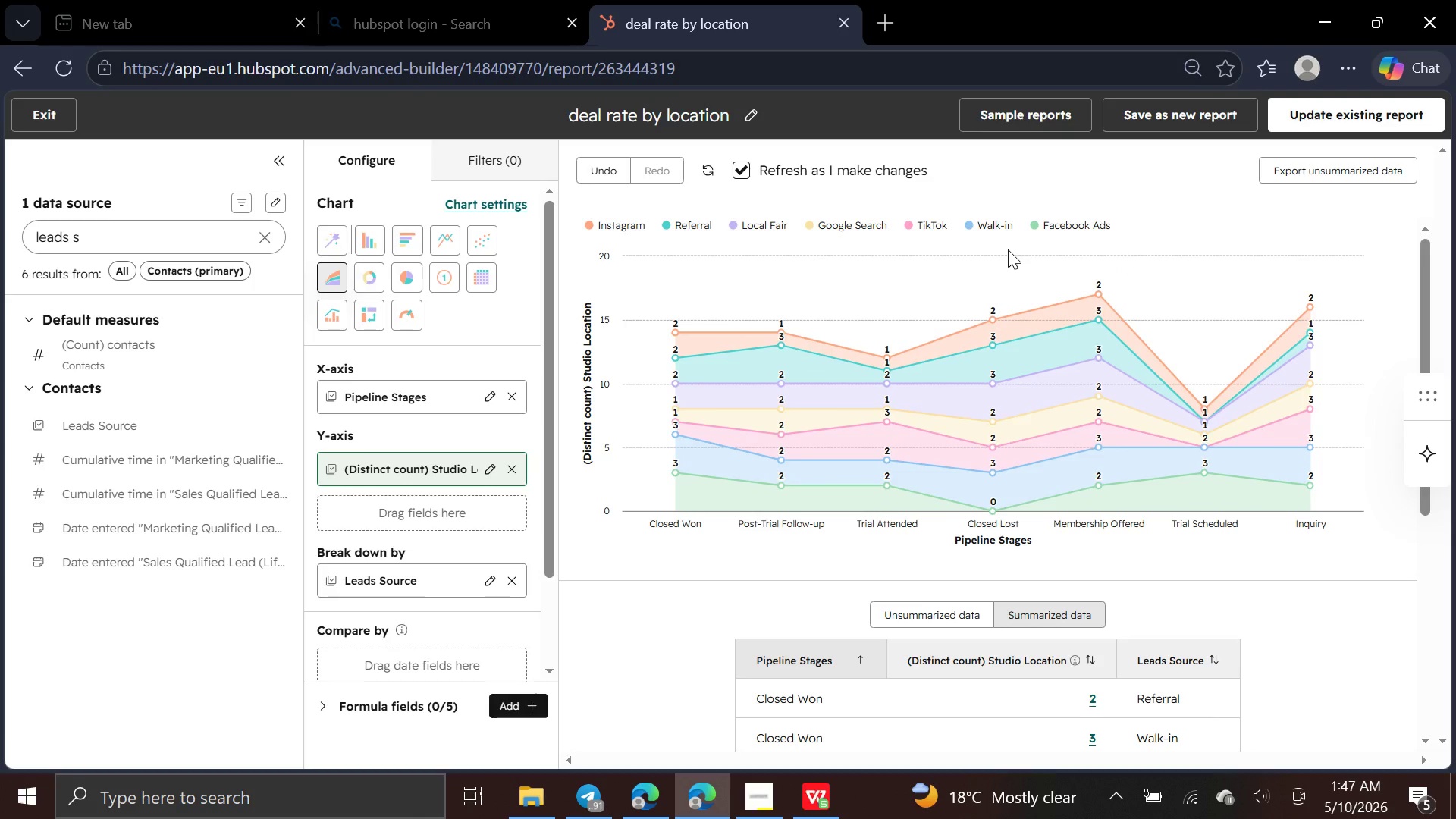 
wait(25.65)
 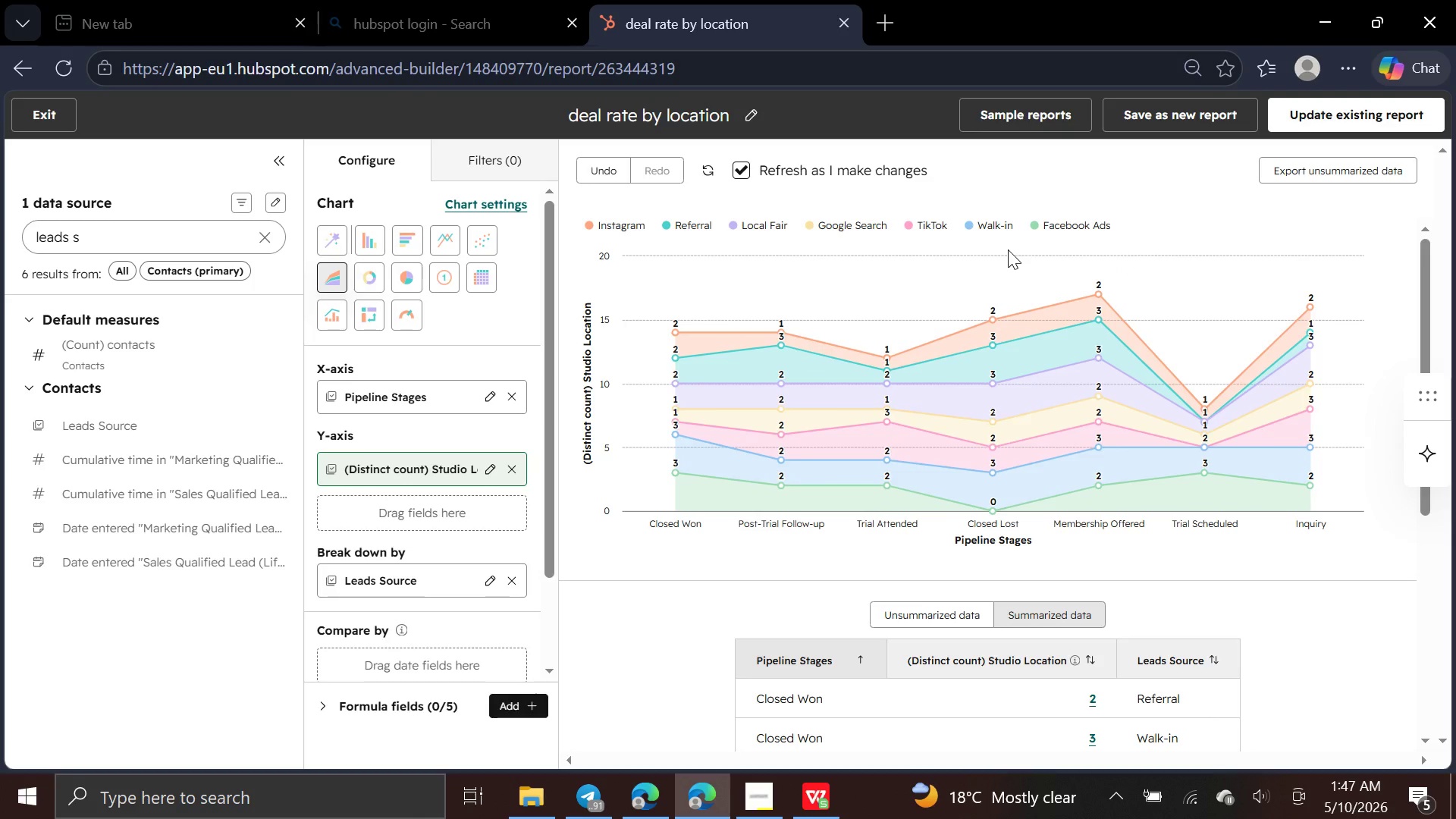 
mouse_move([810, 379])
 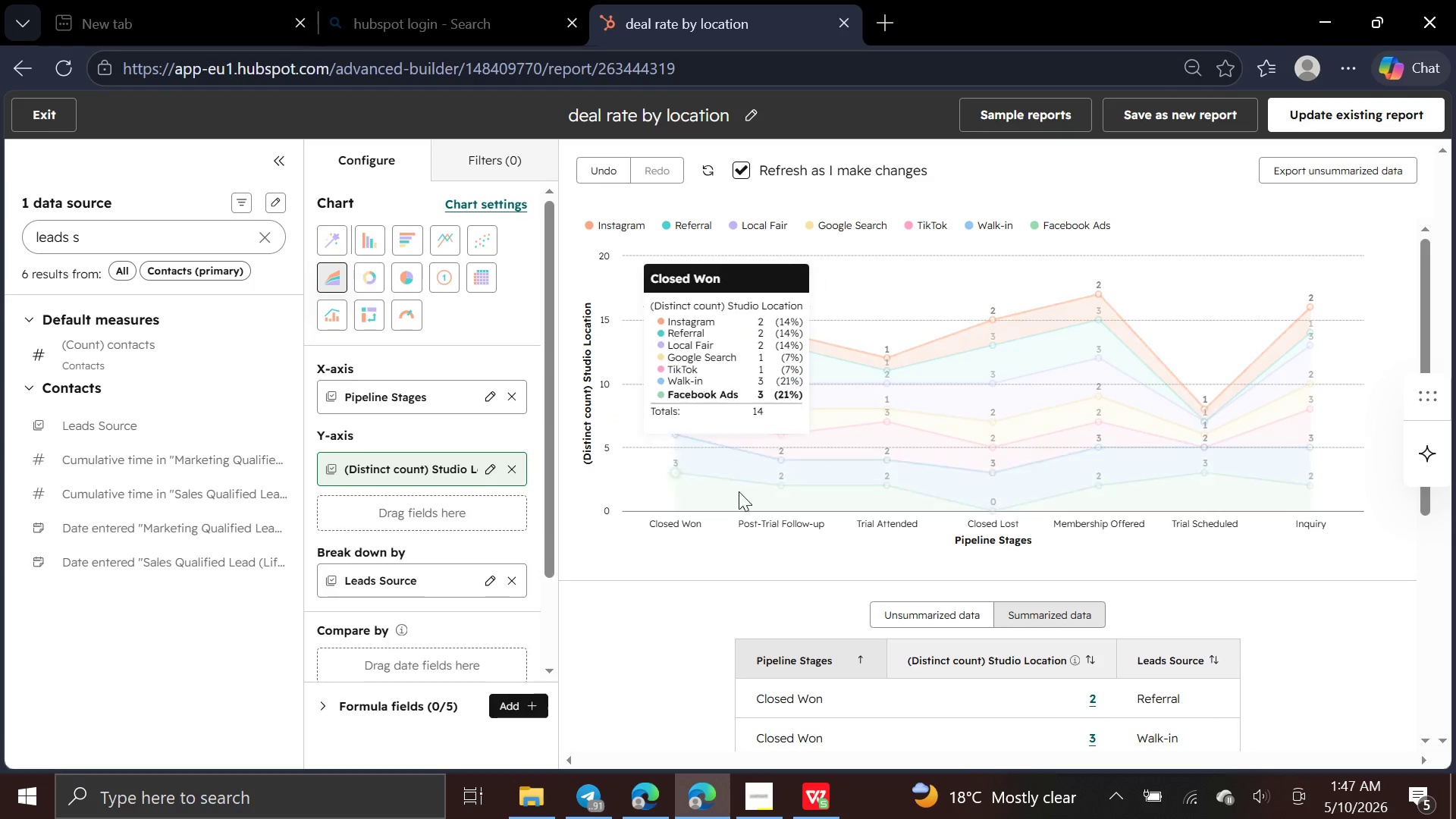 
wait(26.16)
 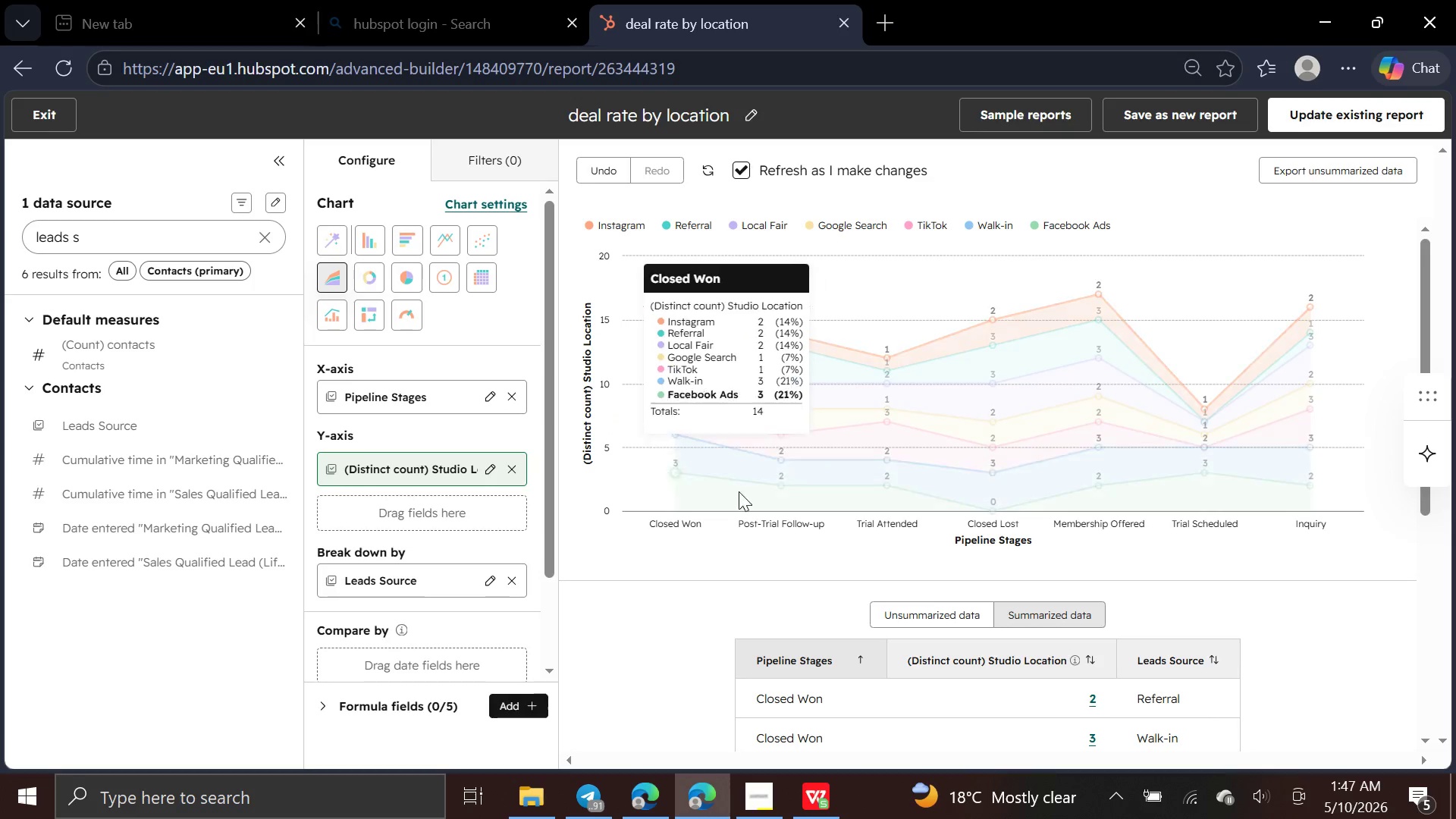 
left_click([765, 796])